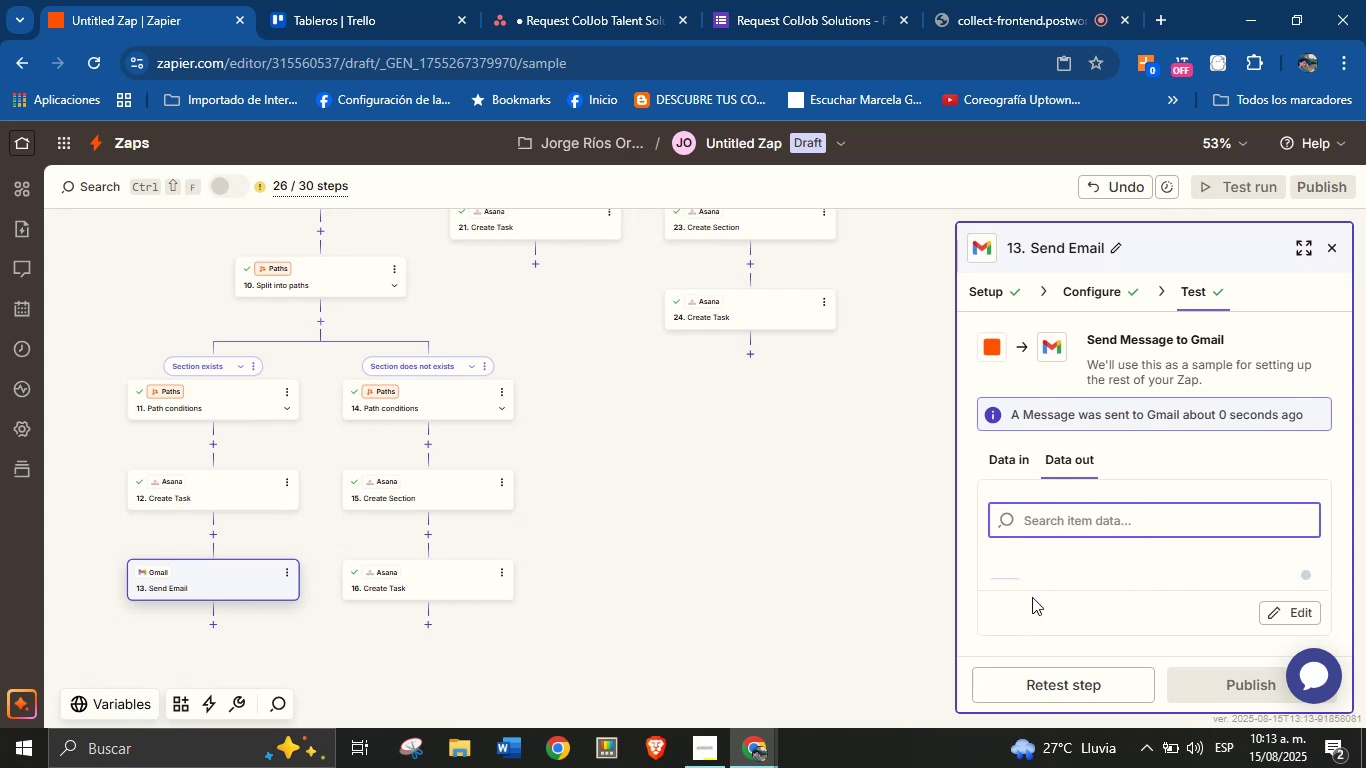 
left_click_drag(start_coordinate=[838, 616], to_coordinate=[831, 533])
 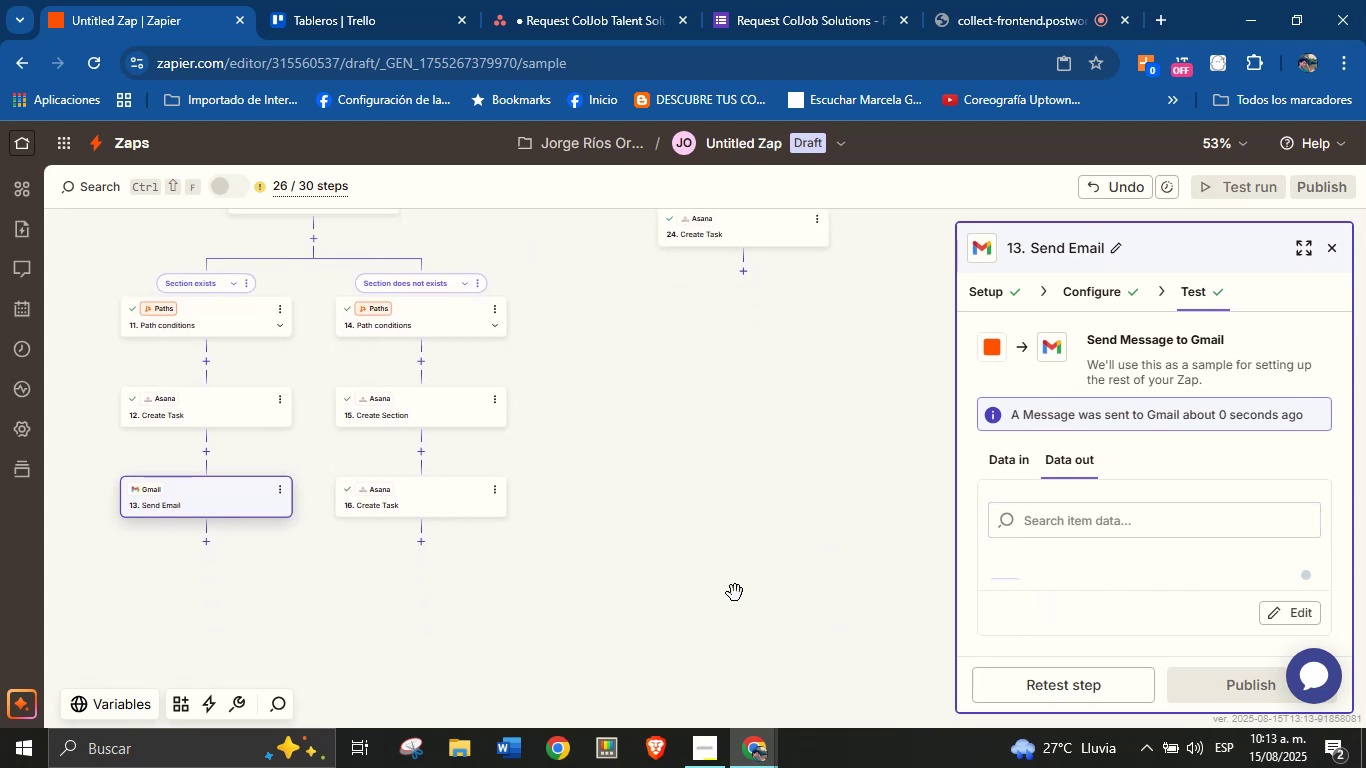 
left_click_drag(start_coordinate=[732, 595], to_coordinate=[735, 568])
 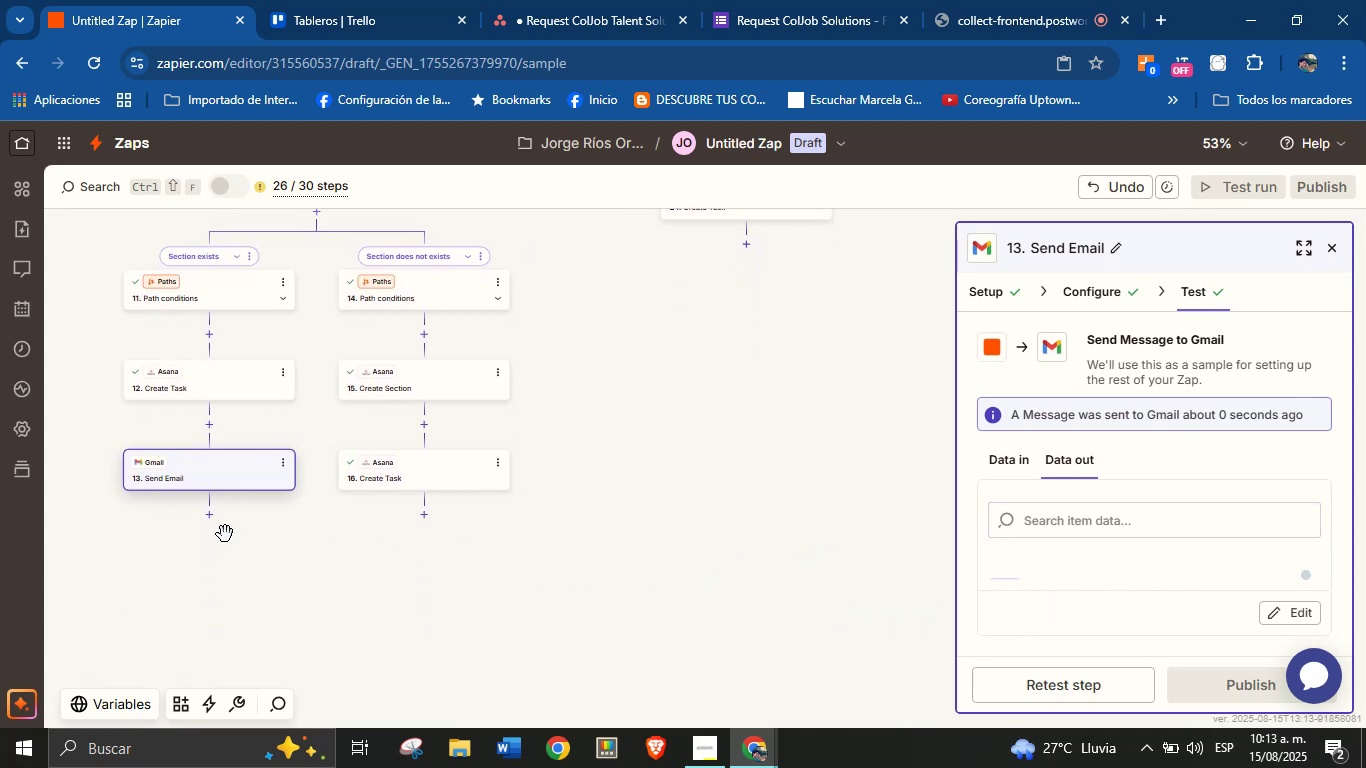 
left_click([211, 516])
 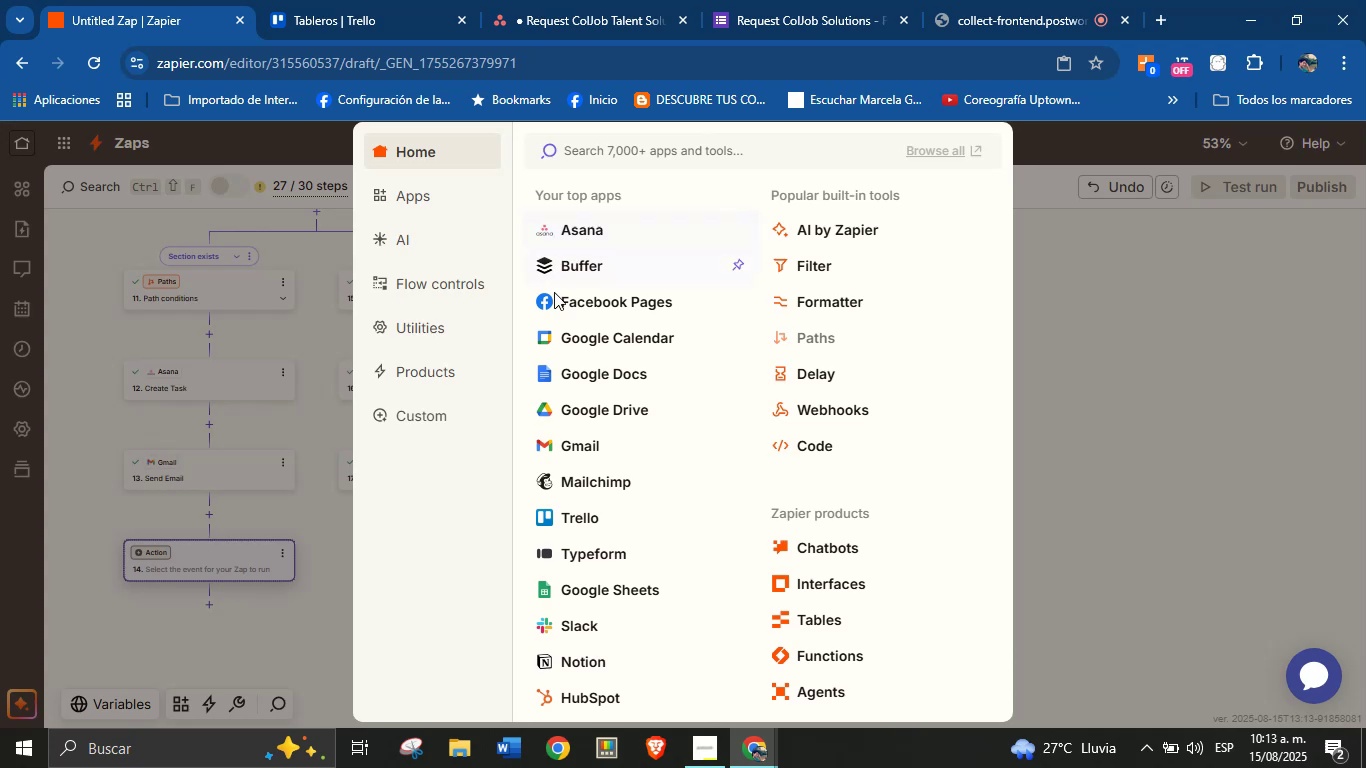 
wait(9.03)
 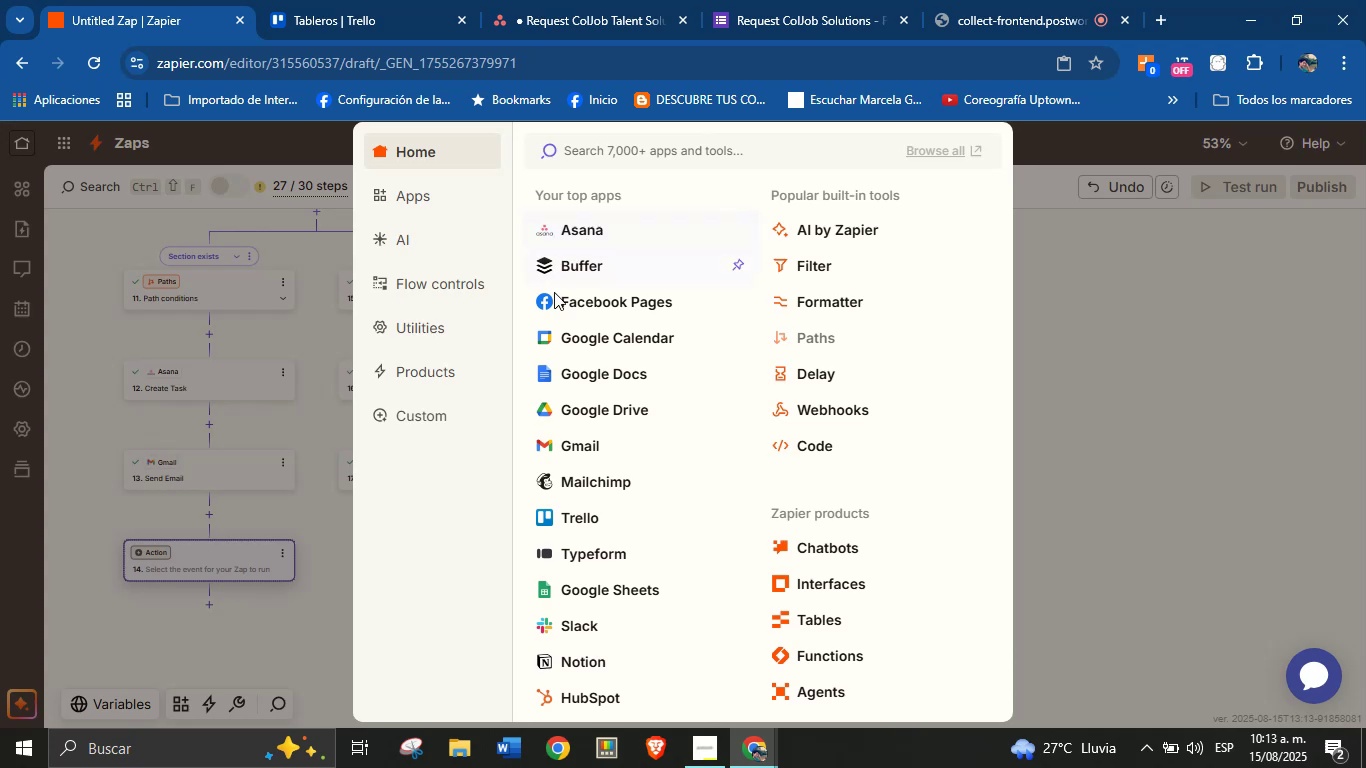 
left_click([583, 616])
 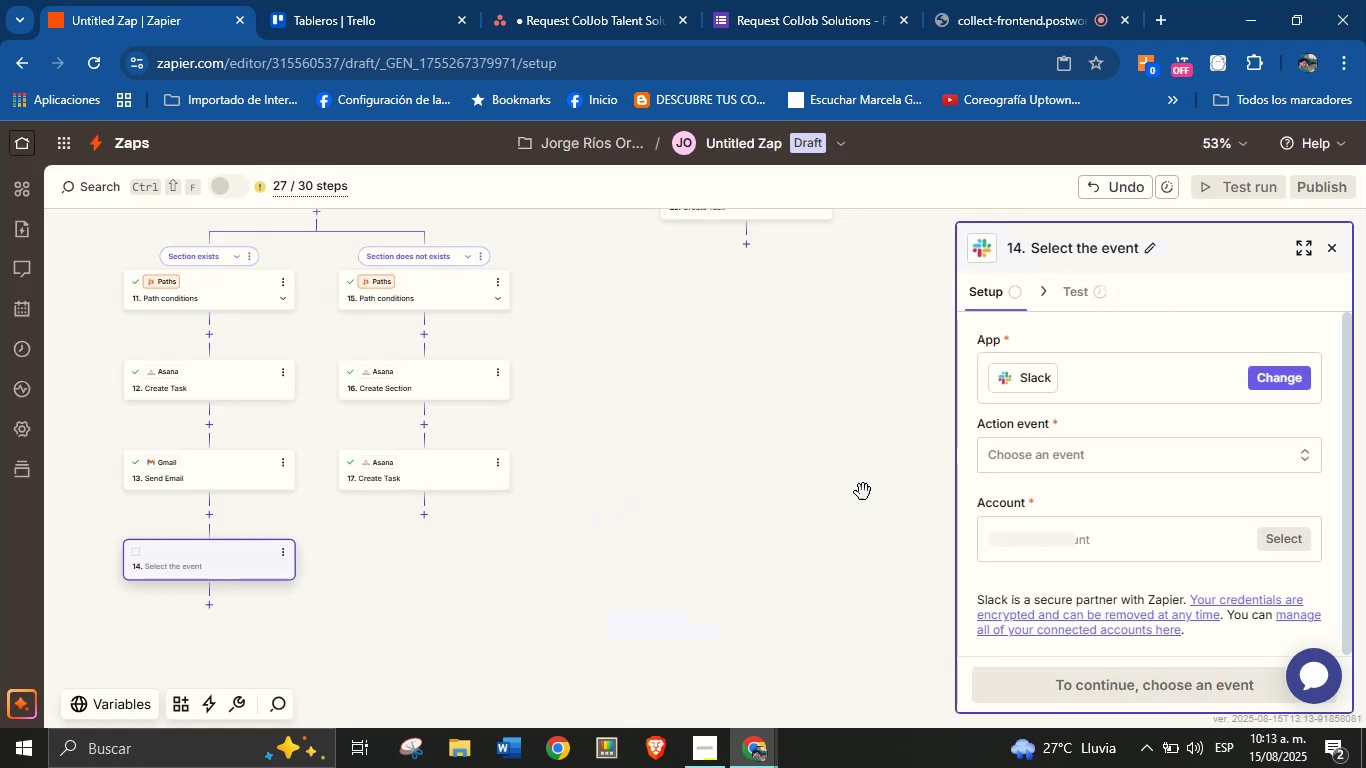 
left_click([1014, 454])
 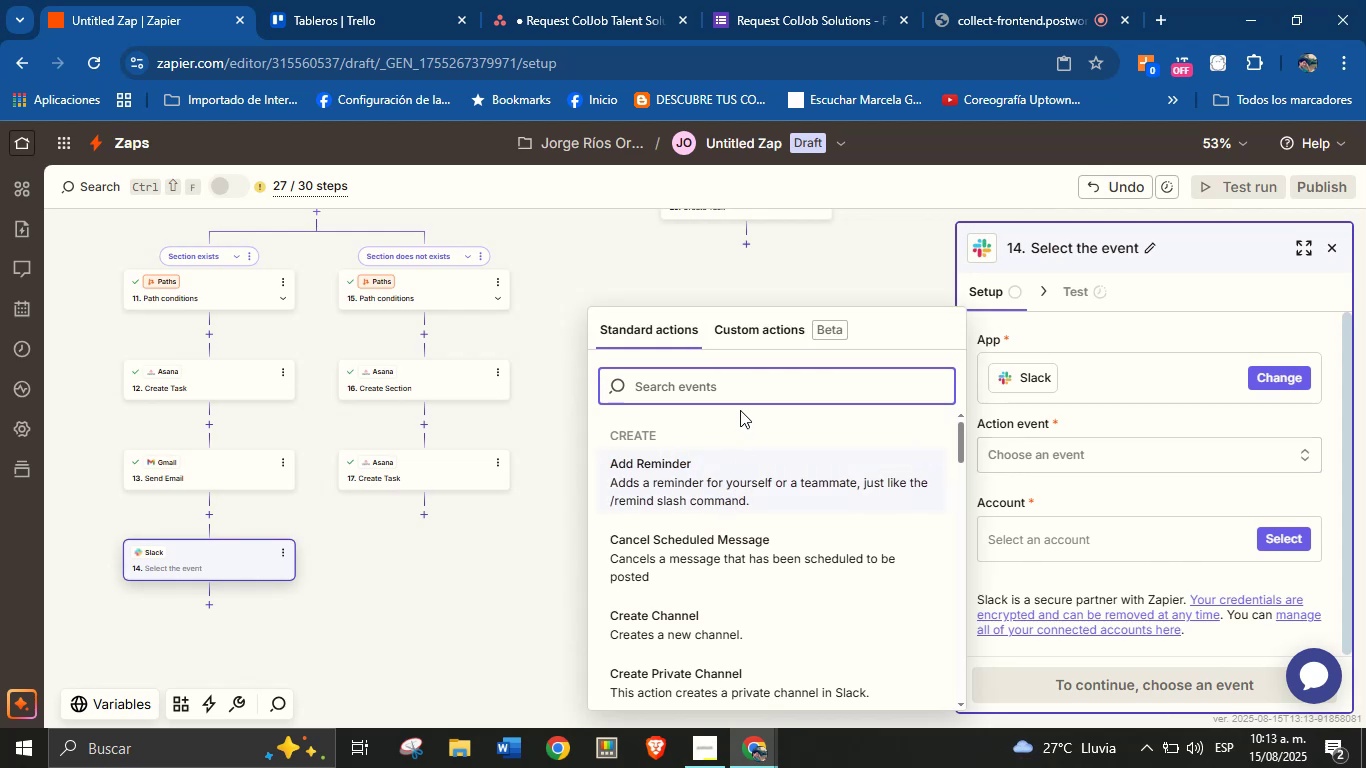 
type(send)
 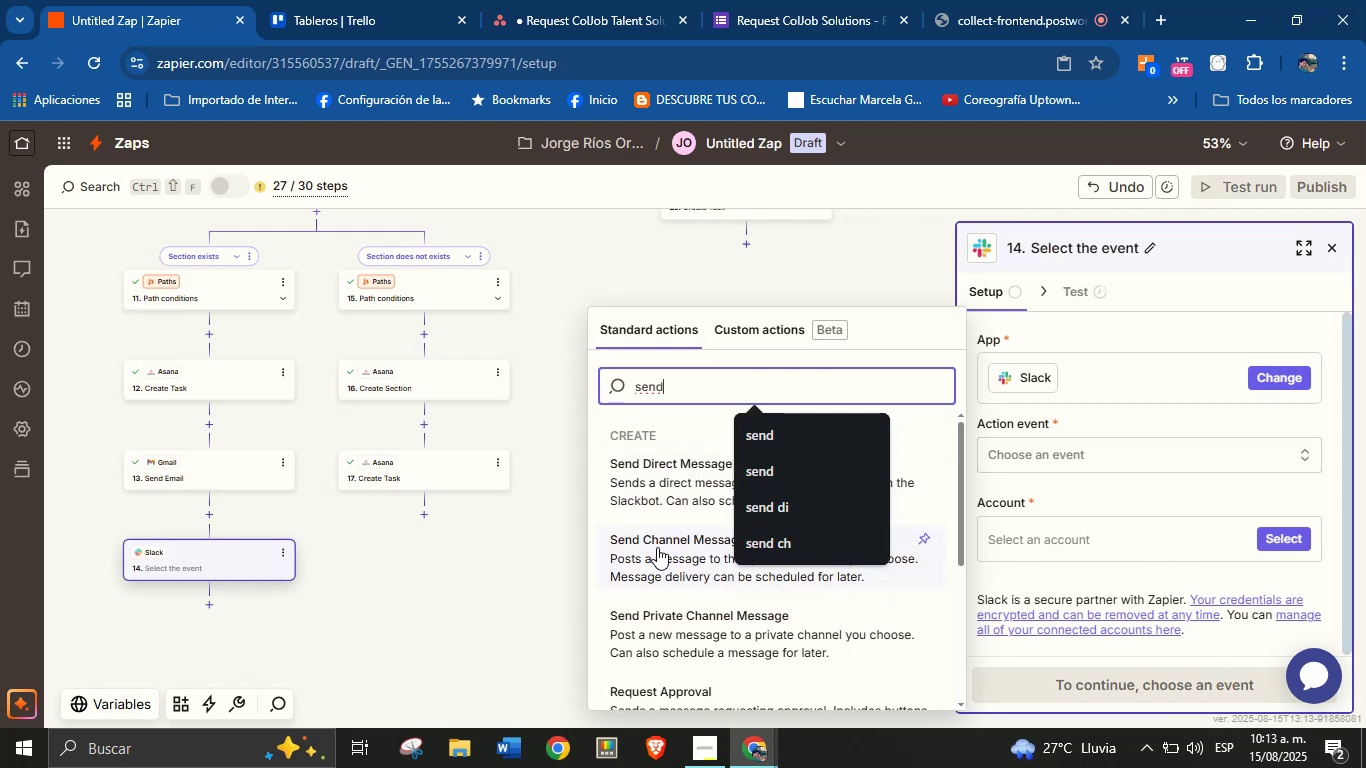 
left_click([657, 547])
 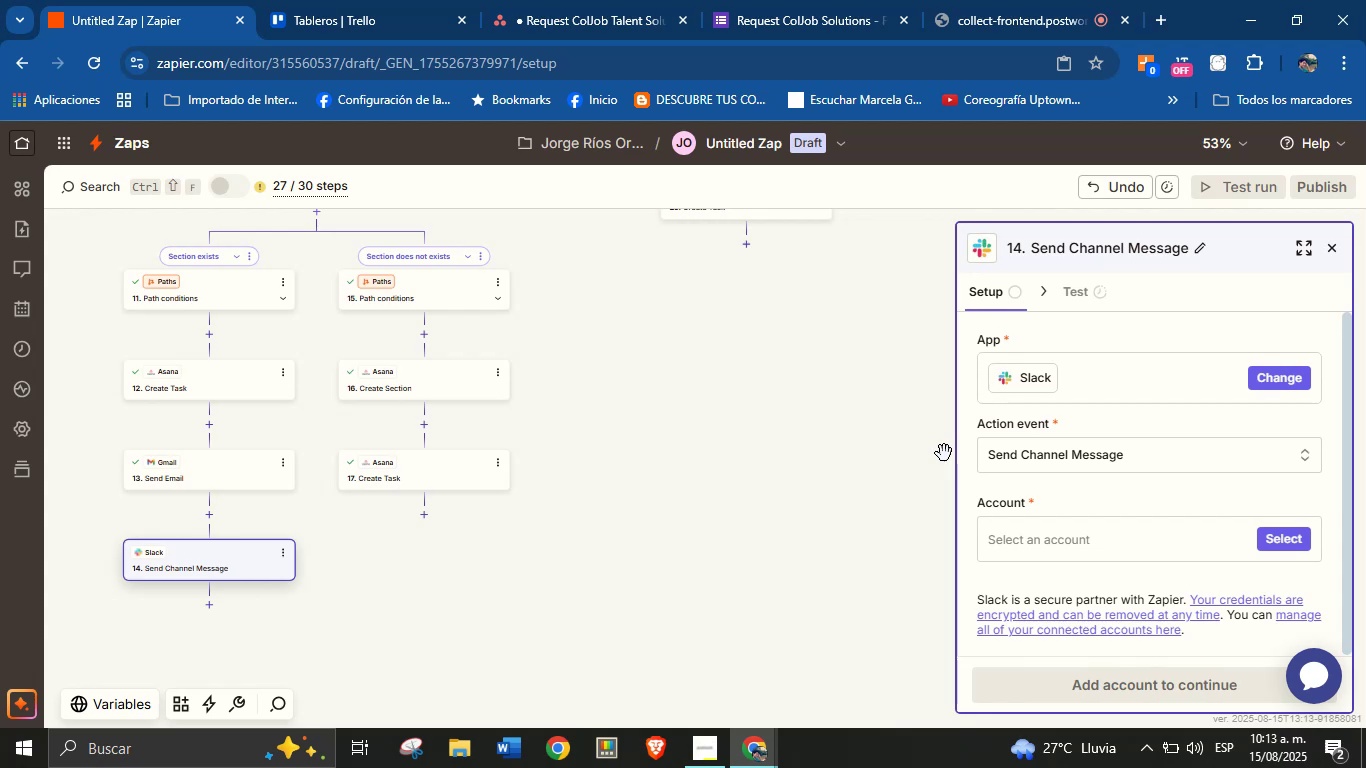 
wait(29.99)
 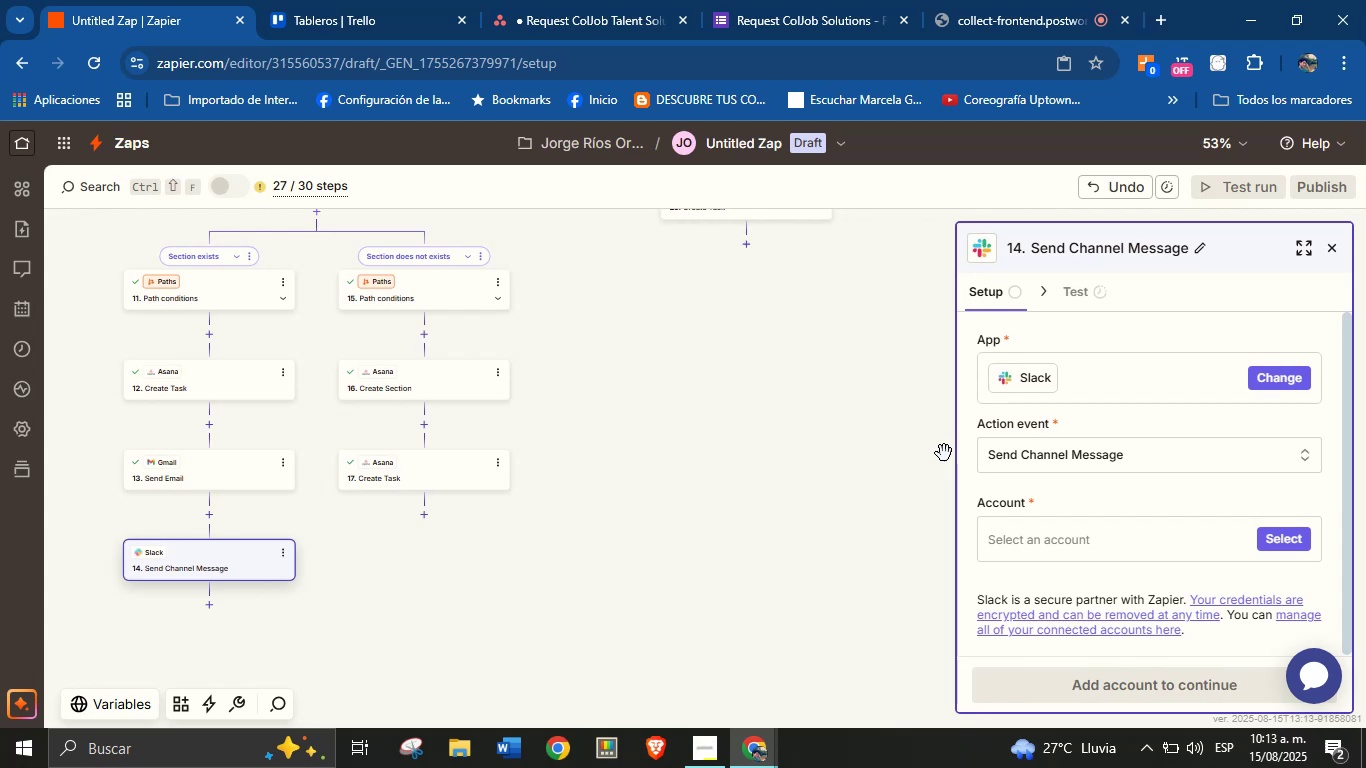 
left_click([1269, 535])
 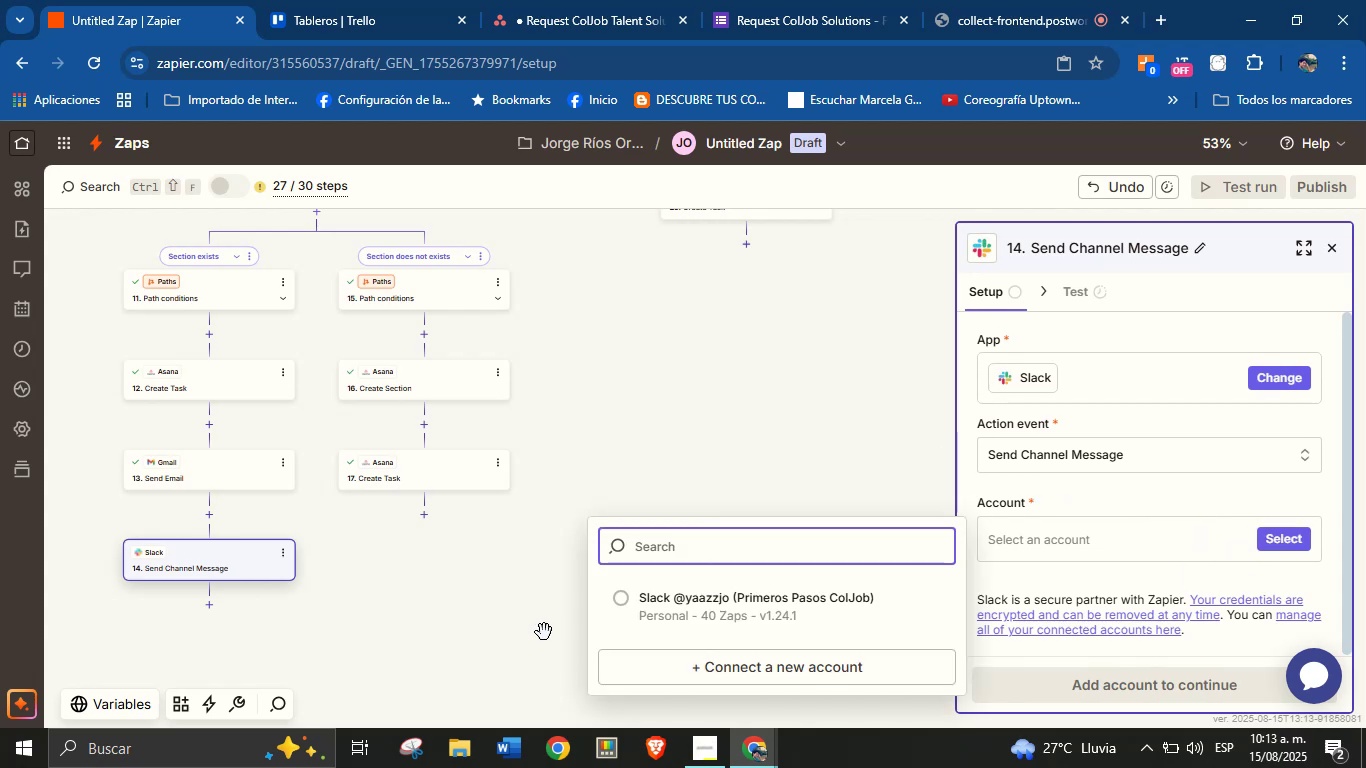 
left_click([630, 607])
 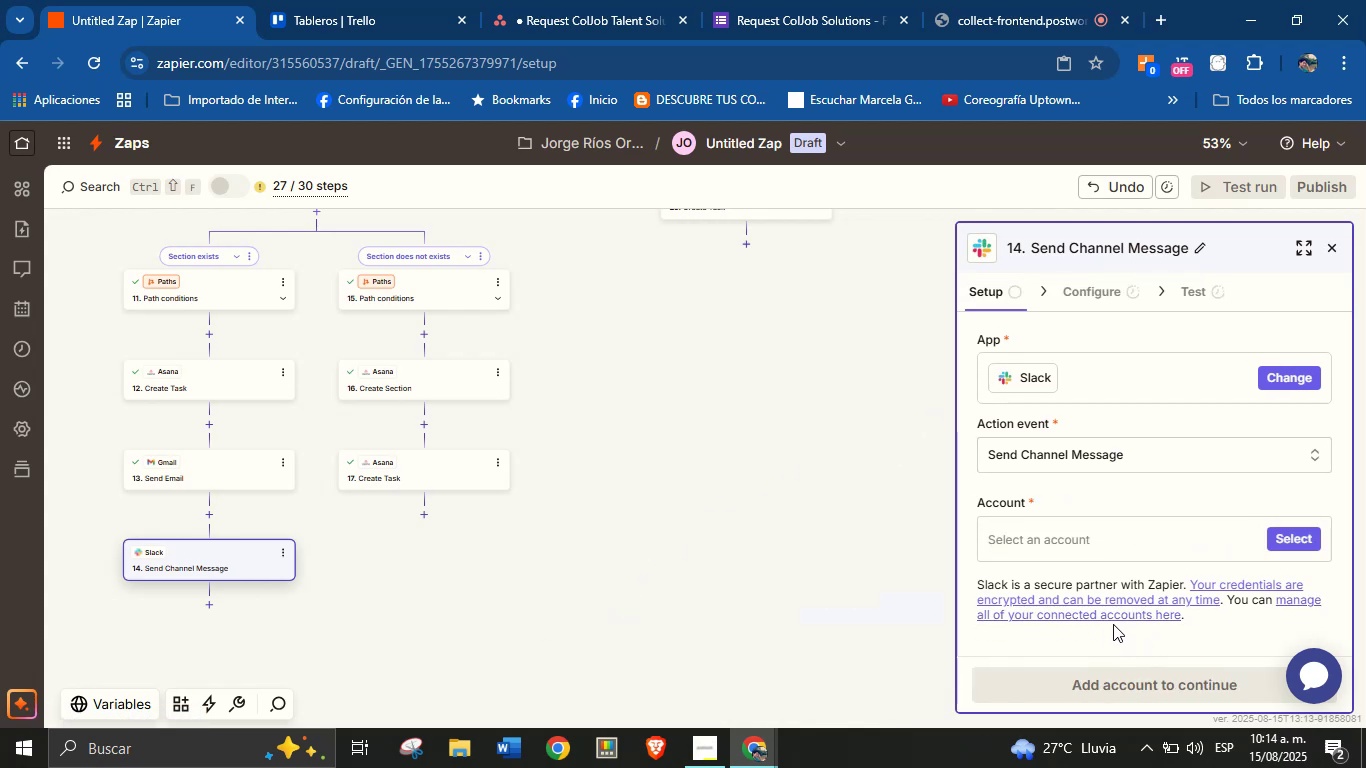 
left_click([1169, 694])
 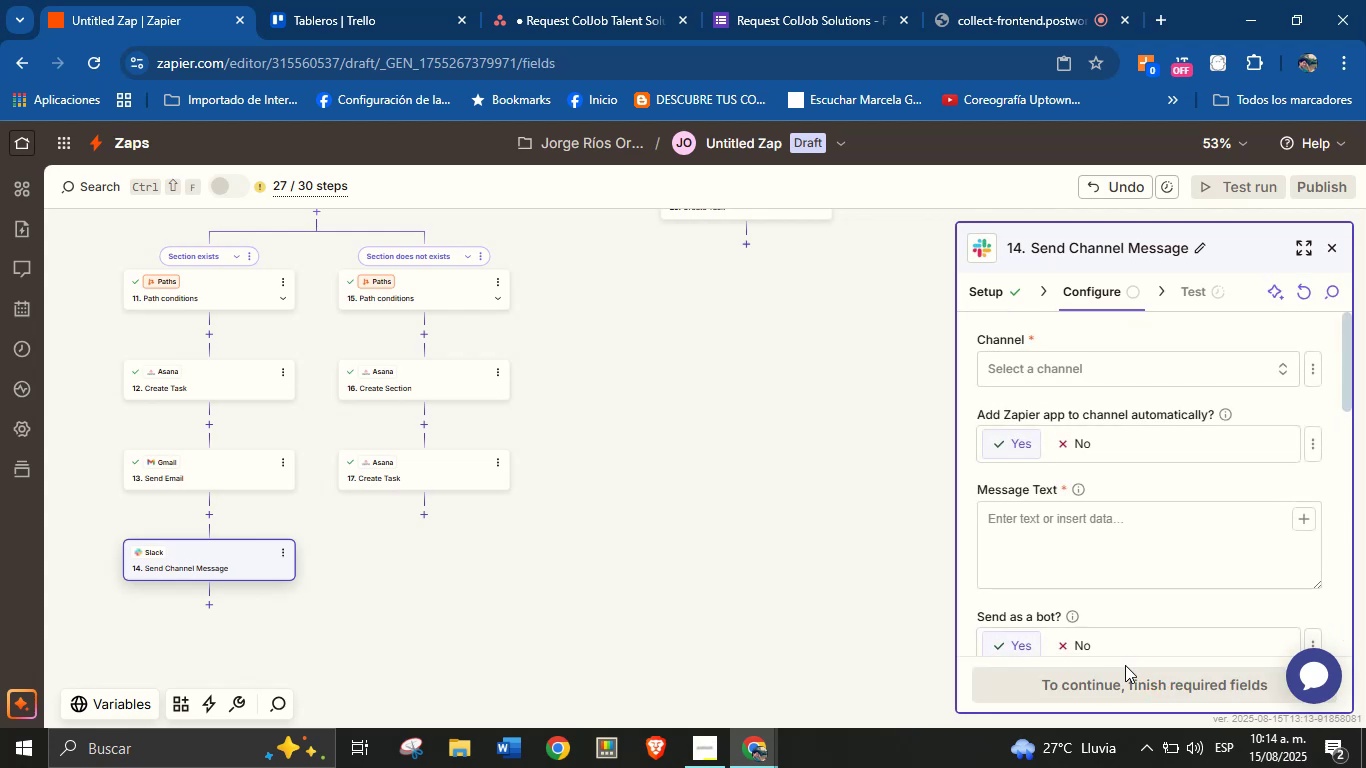 
left_click([1077, 383])
 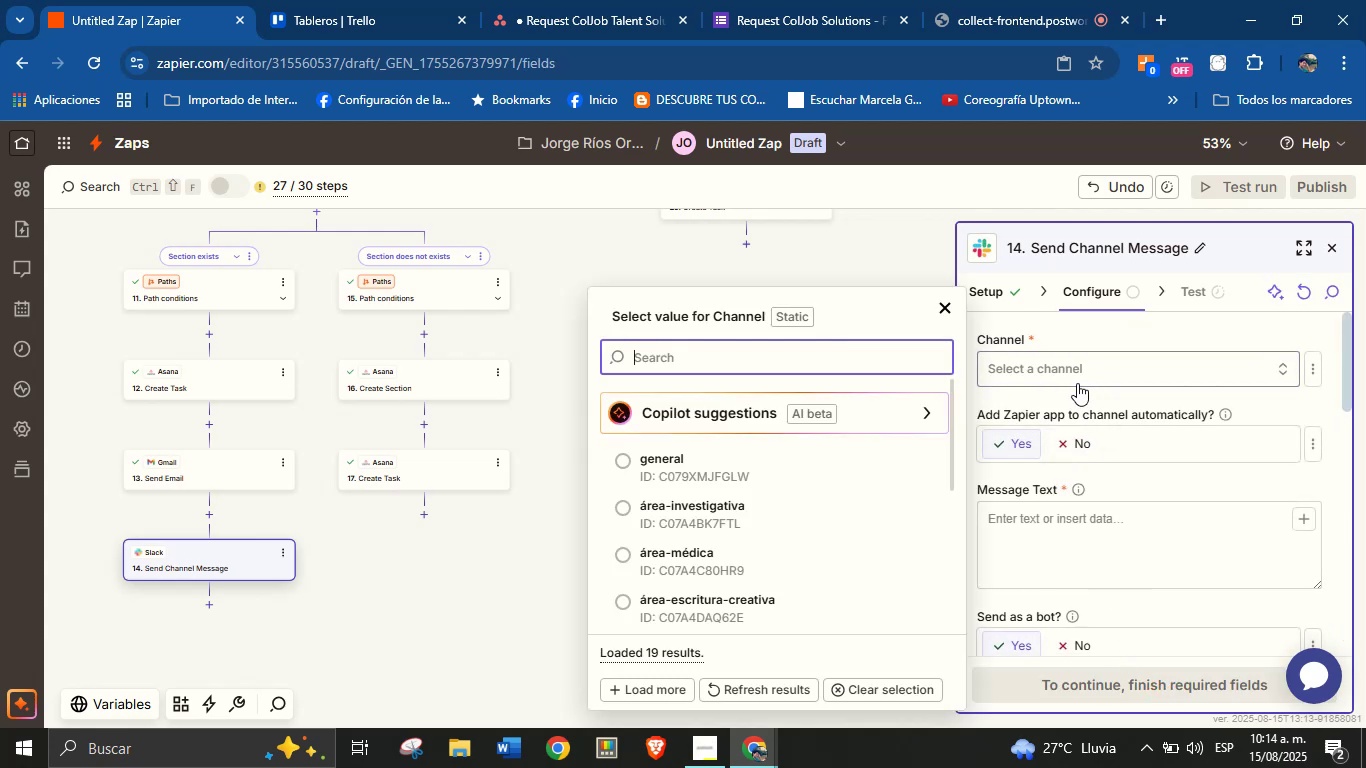 
type(tal)
 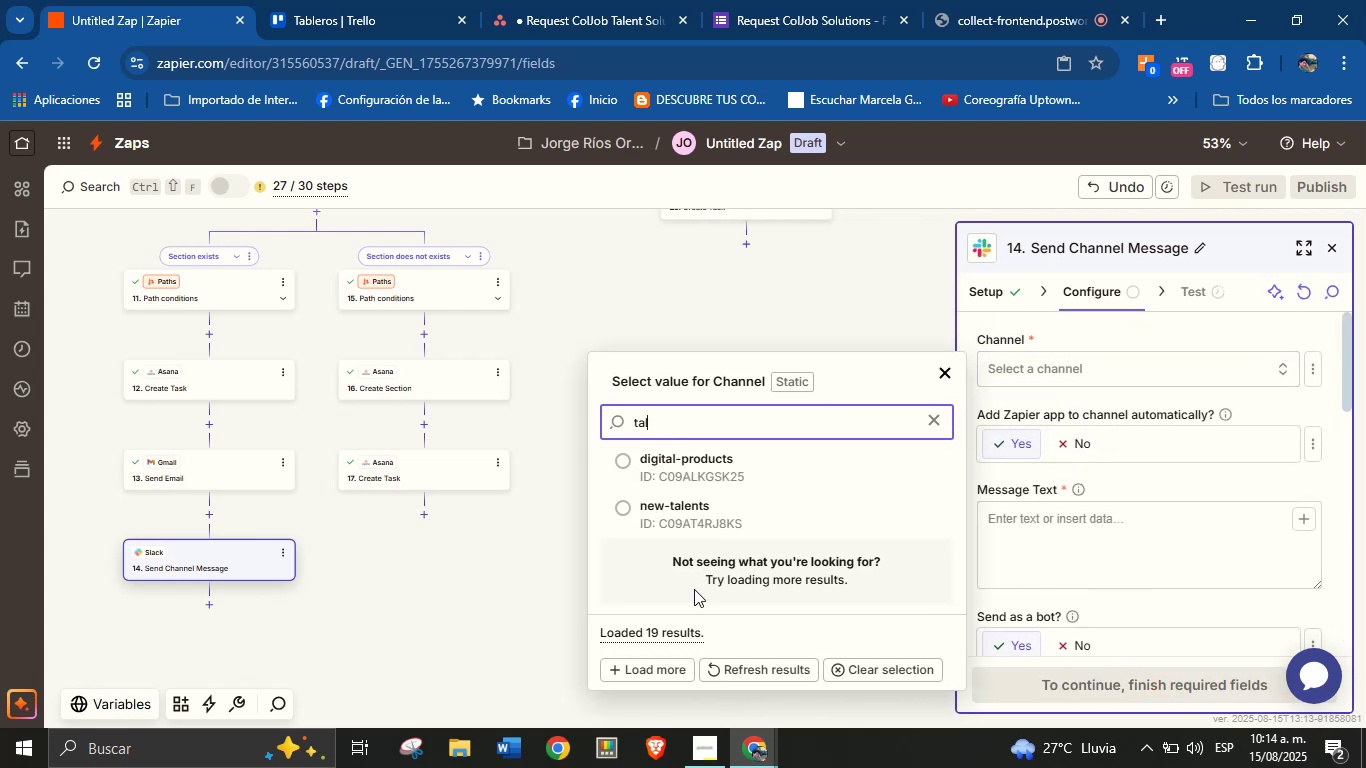 
left_click([697, 518])
 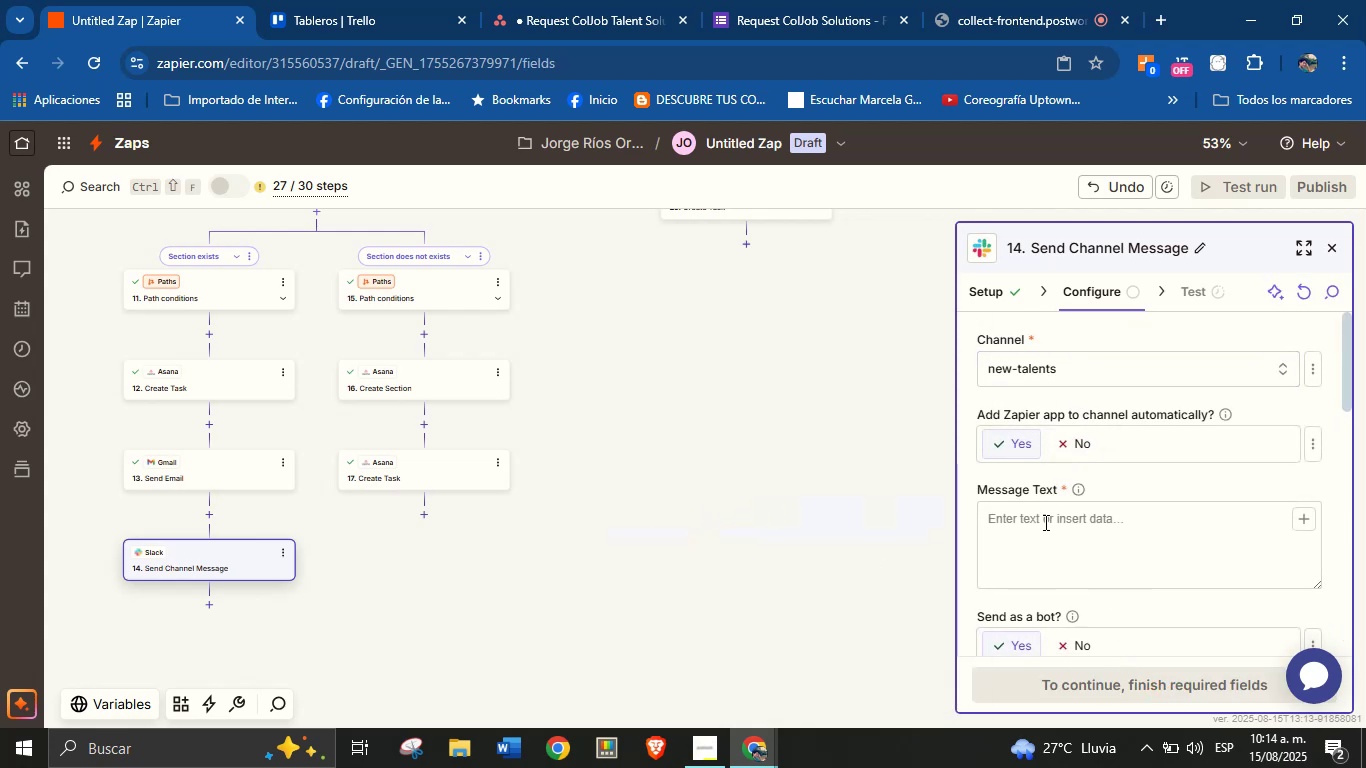 
left_click([1142, 514])
 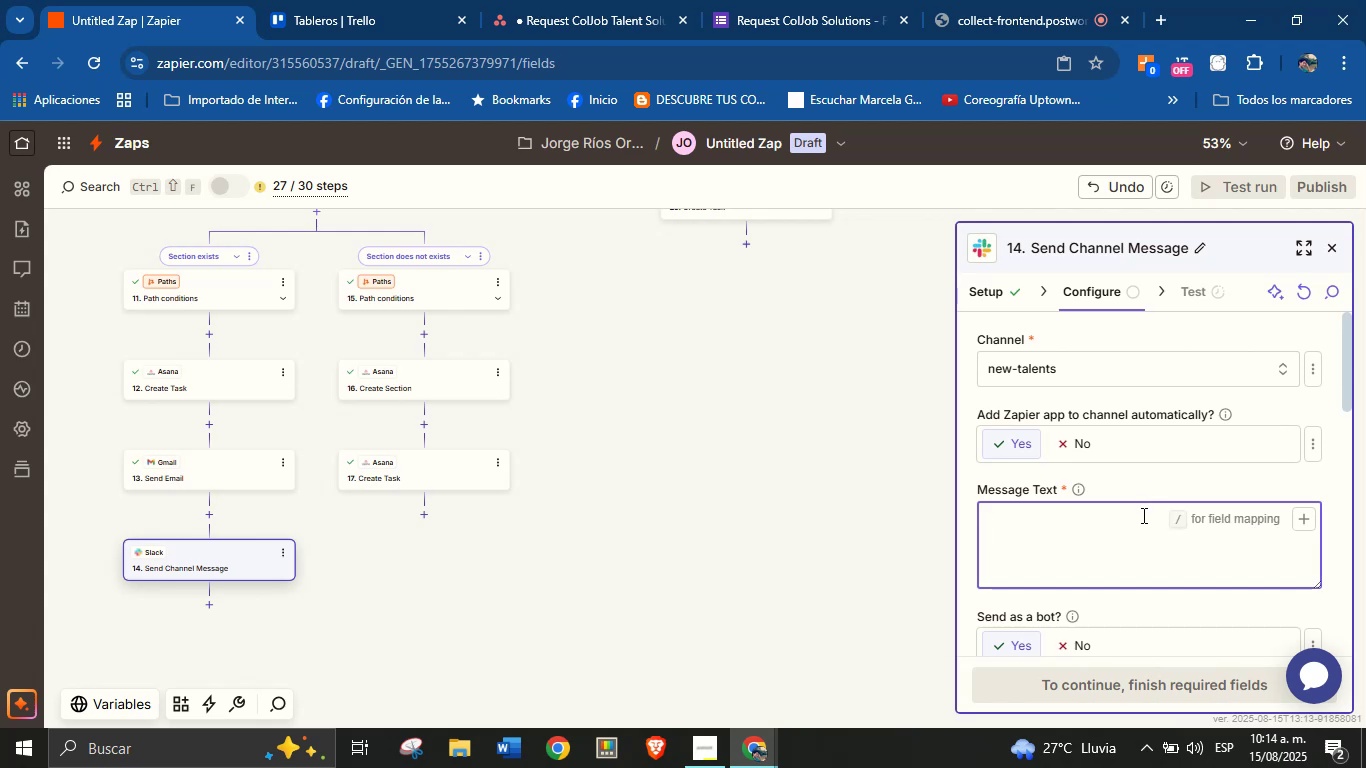 
type(Hello Team!)
 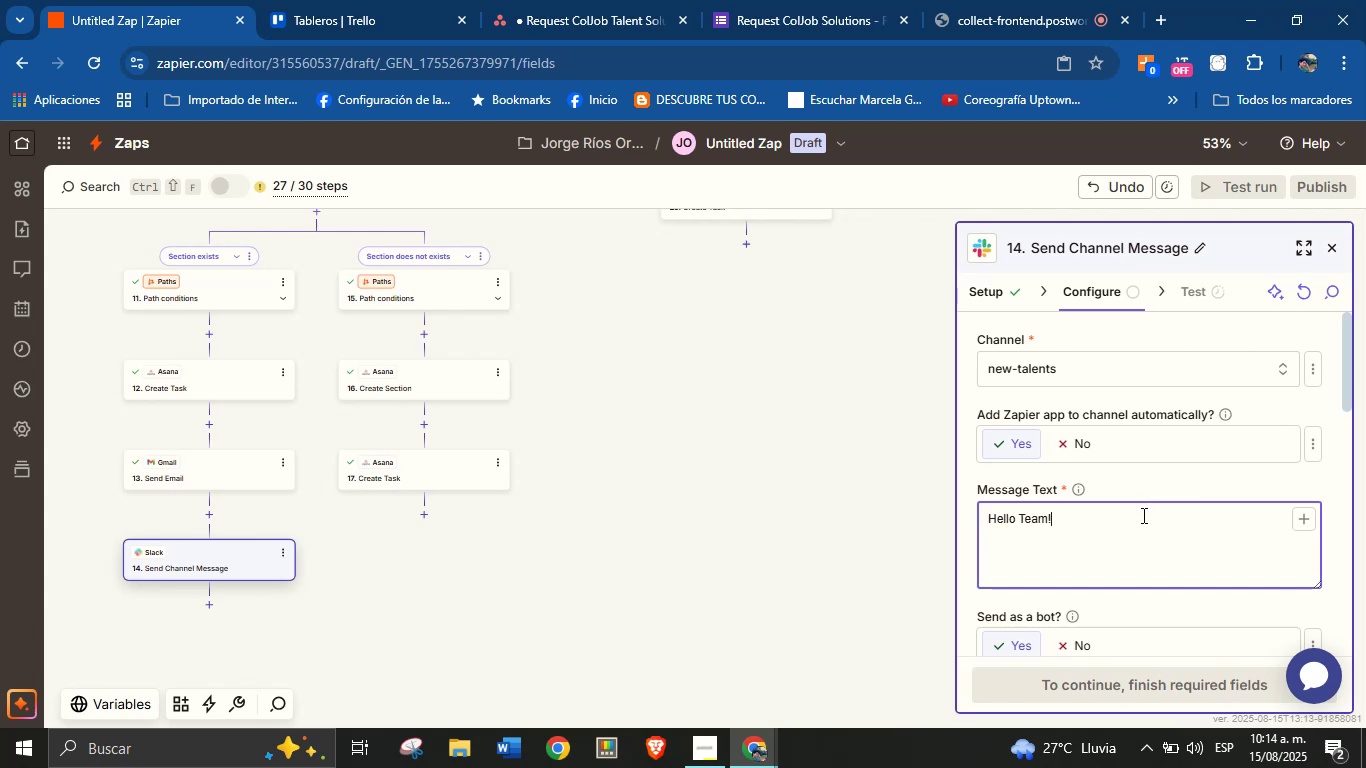 
 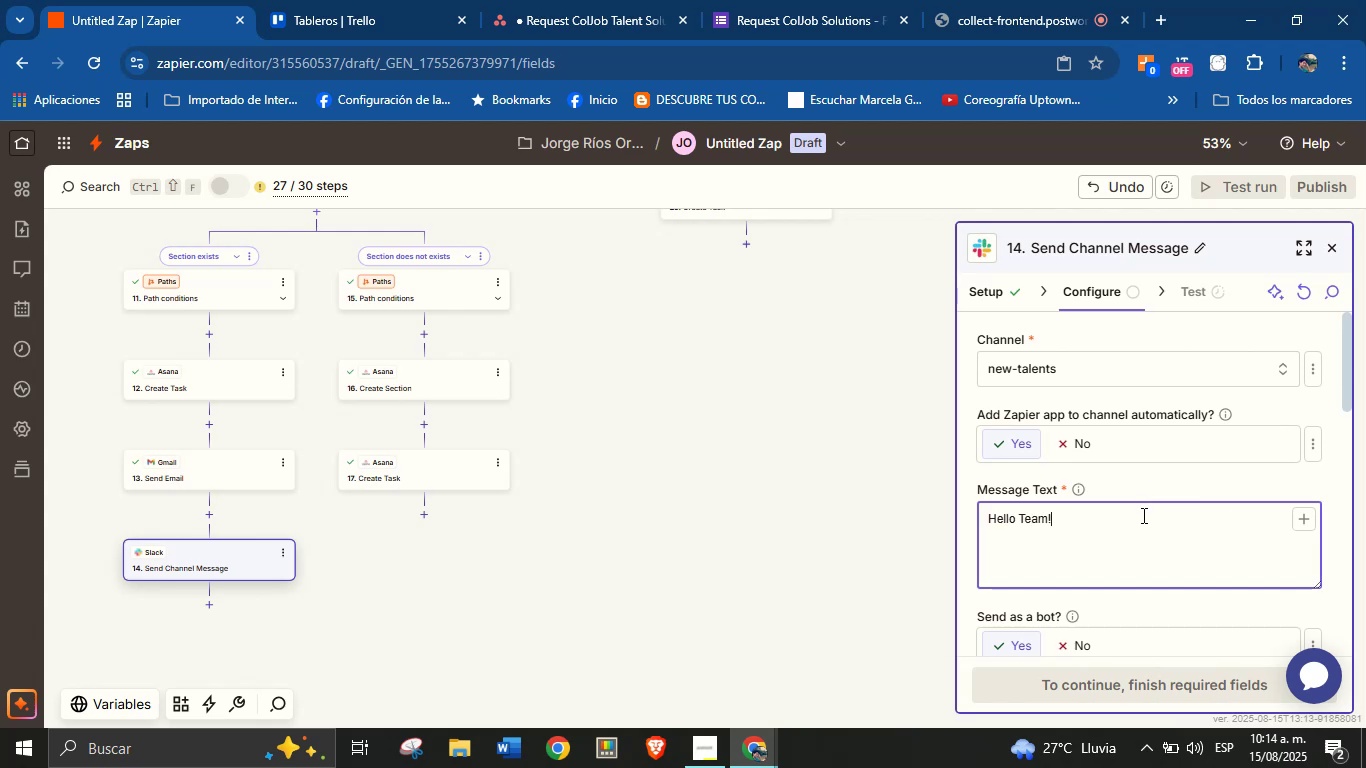 
key(Enter)
 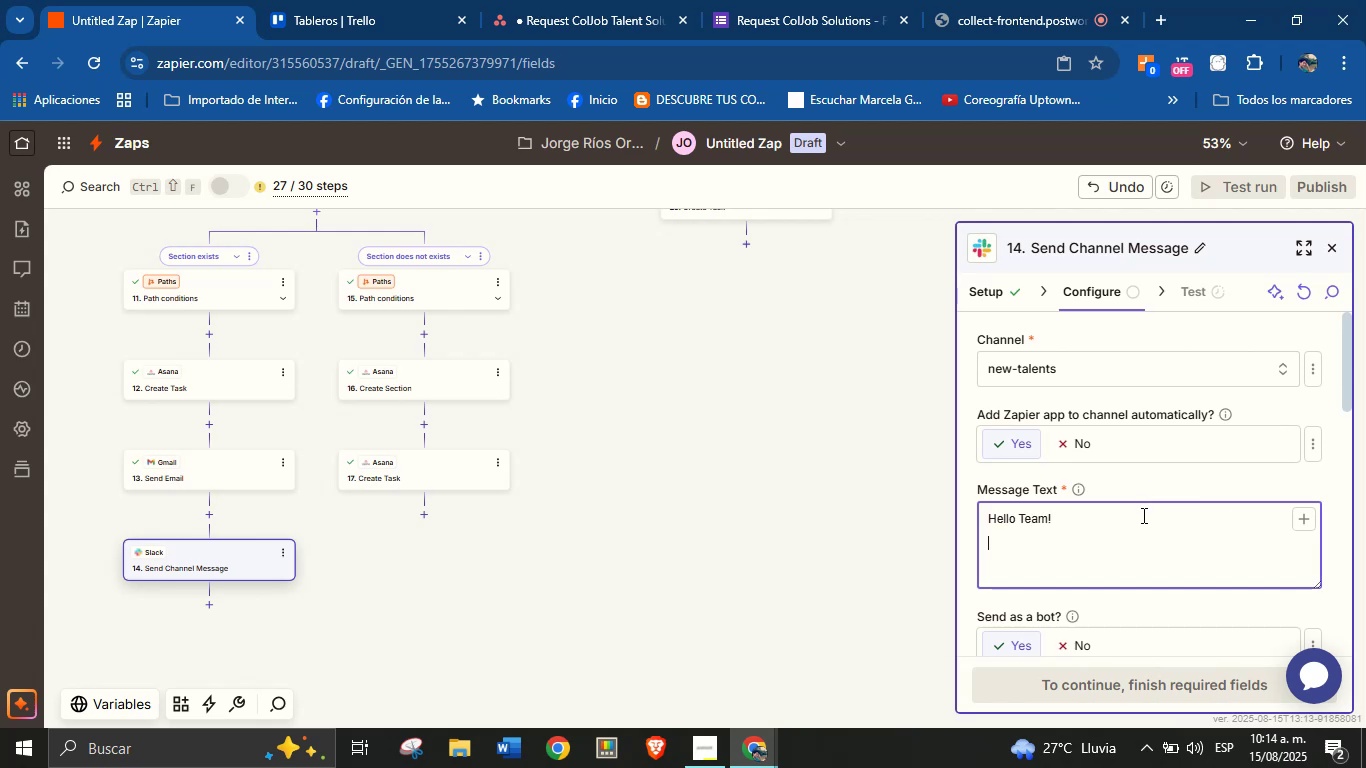 
type(There is a new service )
 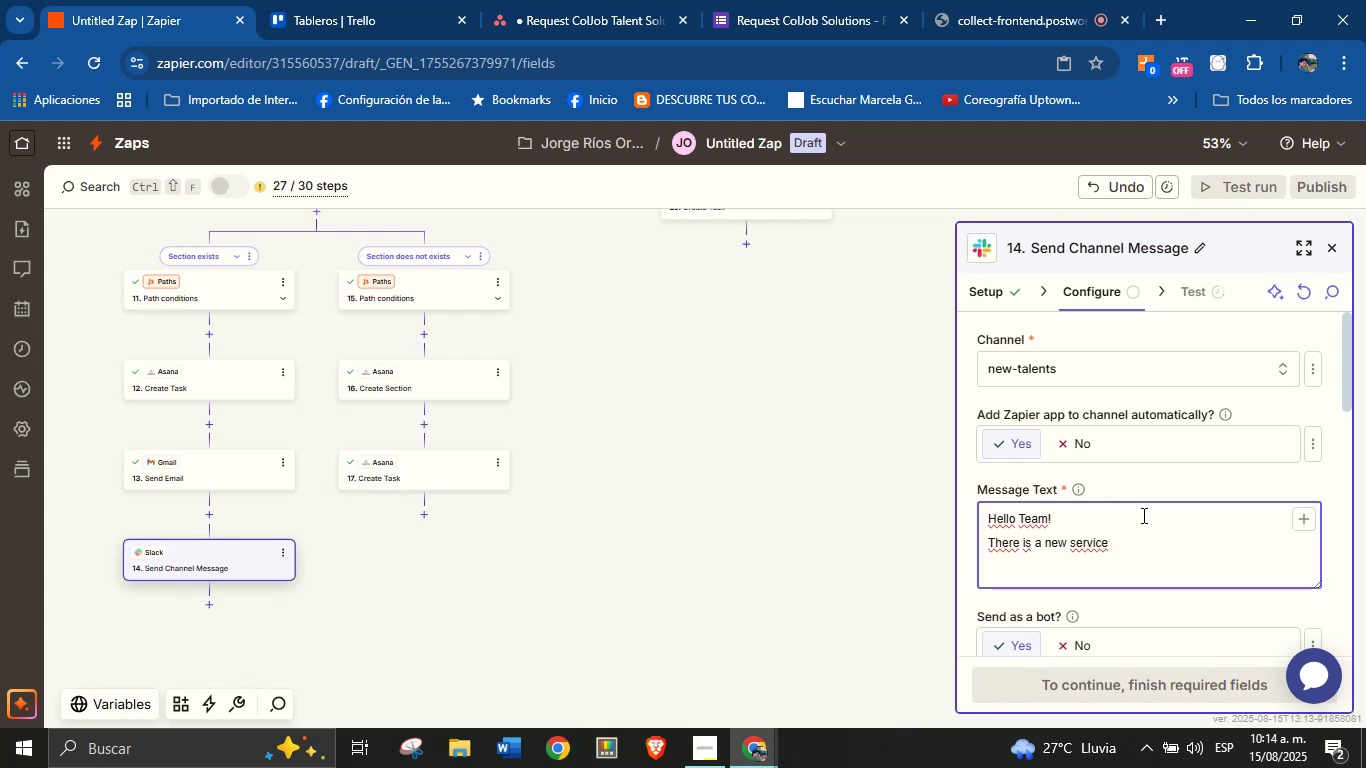 
key(Enter)
 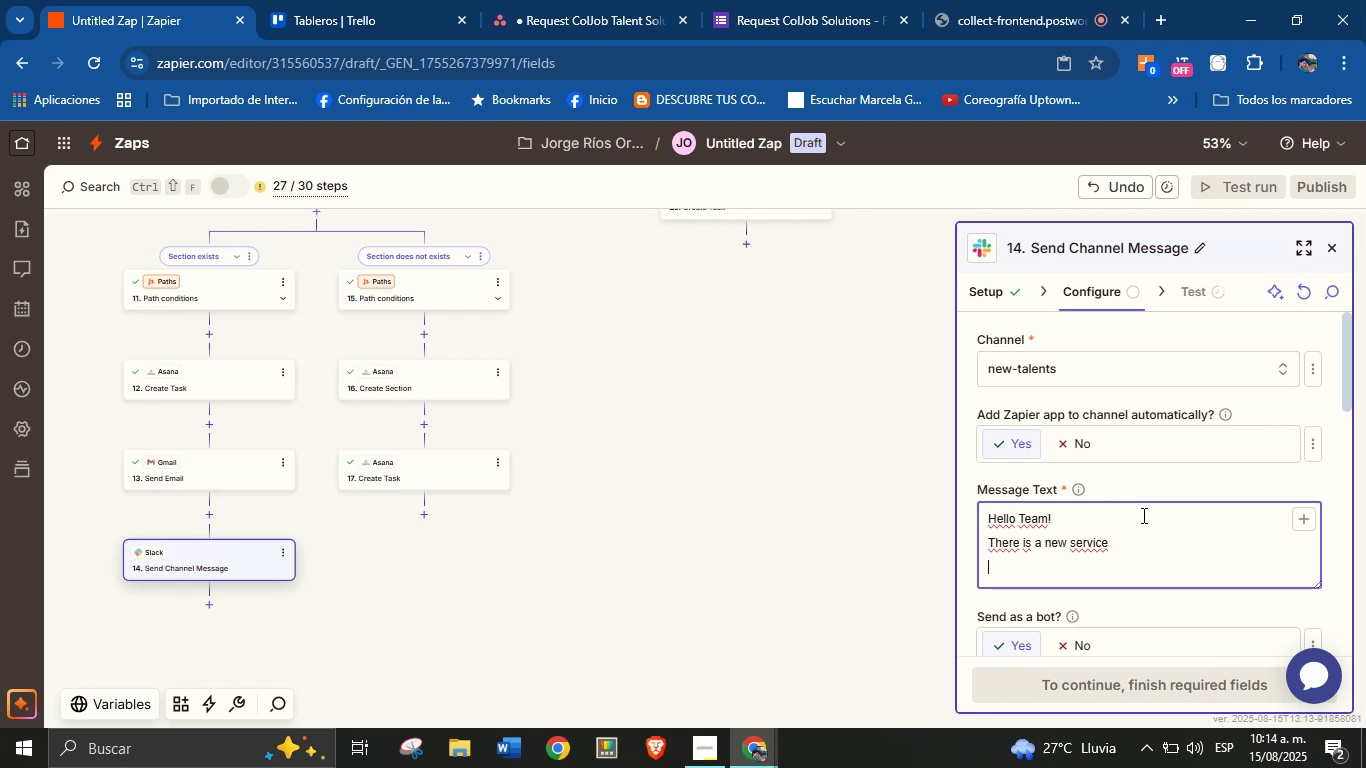 
type(View the details here>)
 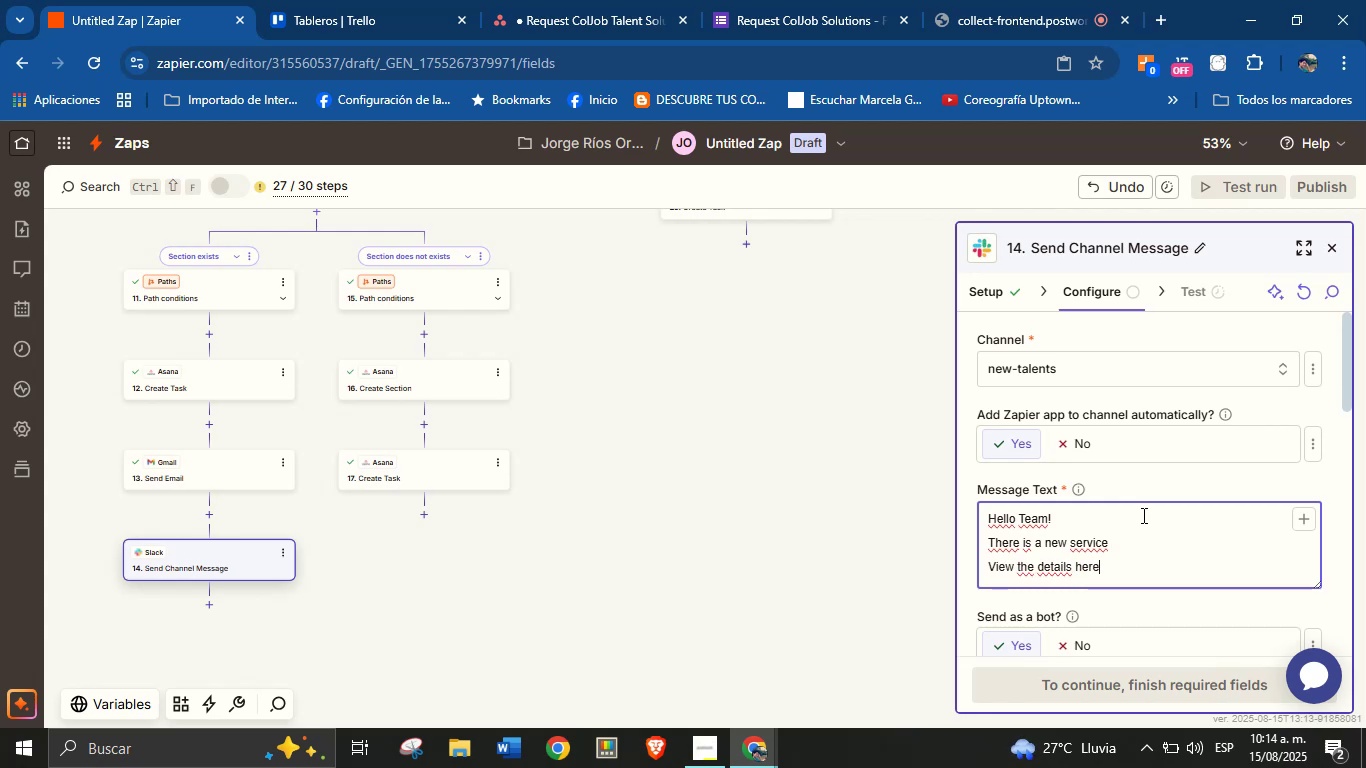 
key(Enter)
 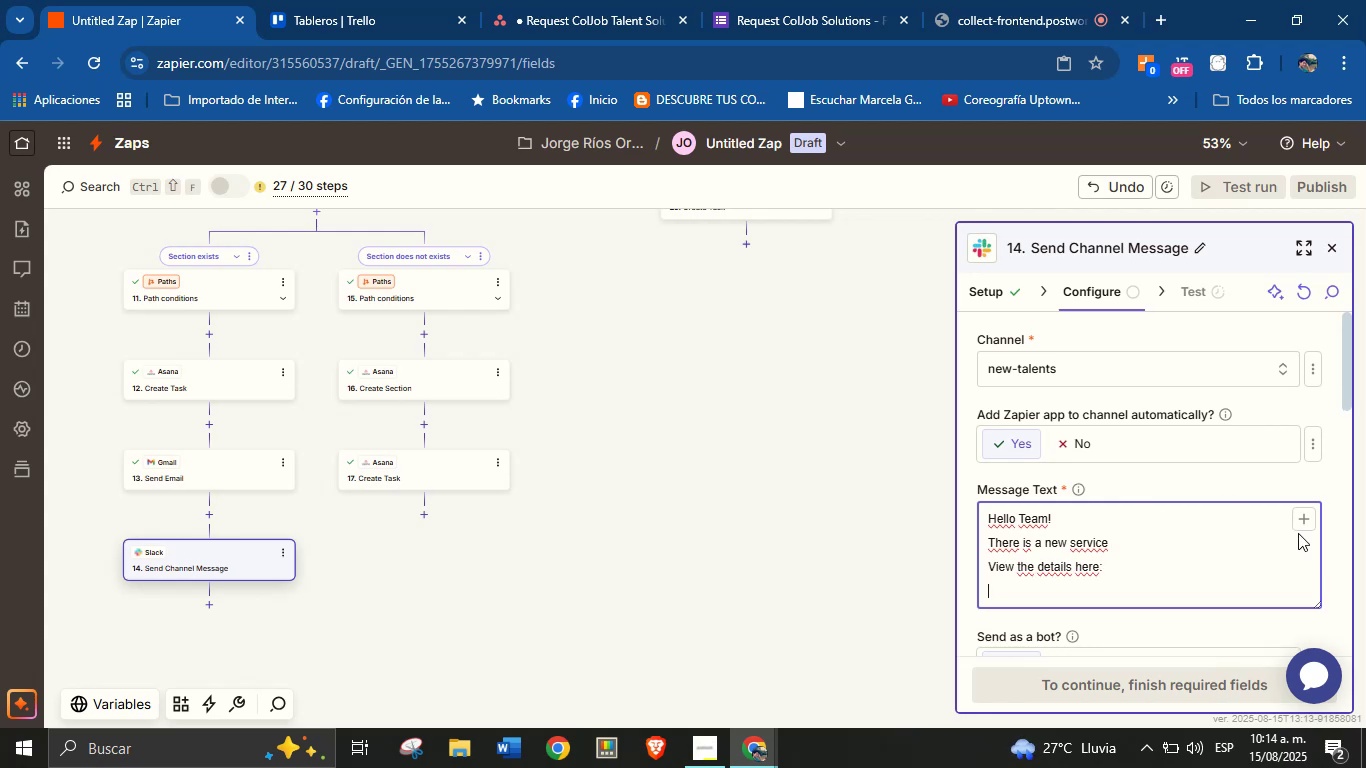 
left_click([1301, 521])
 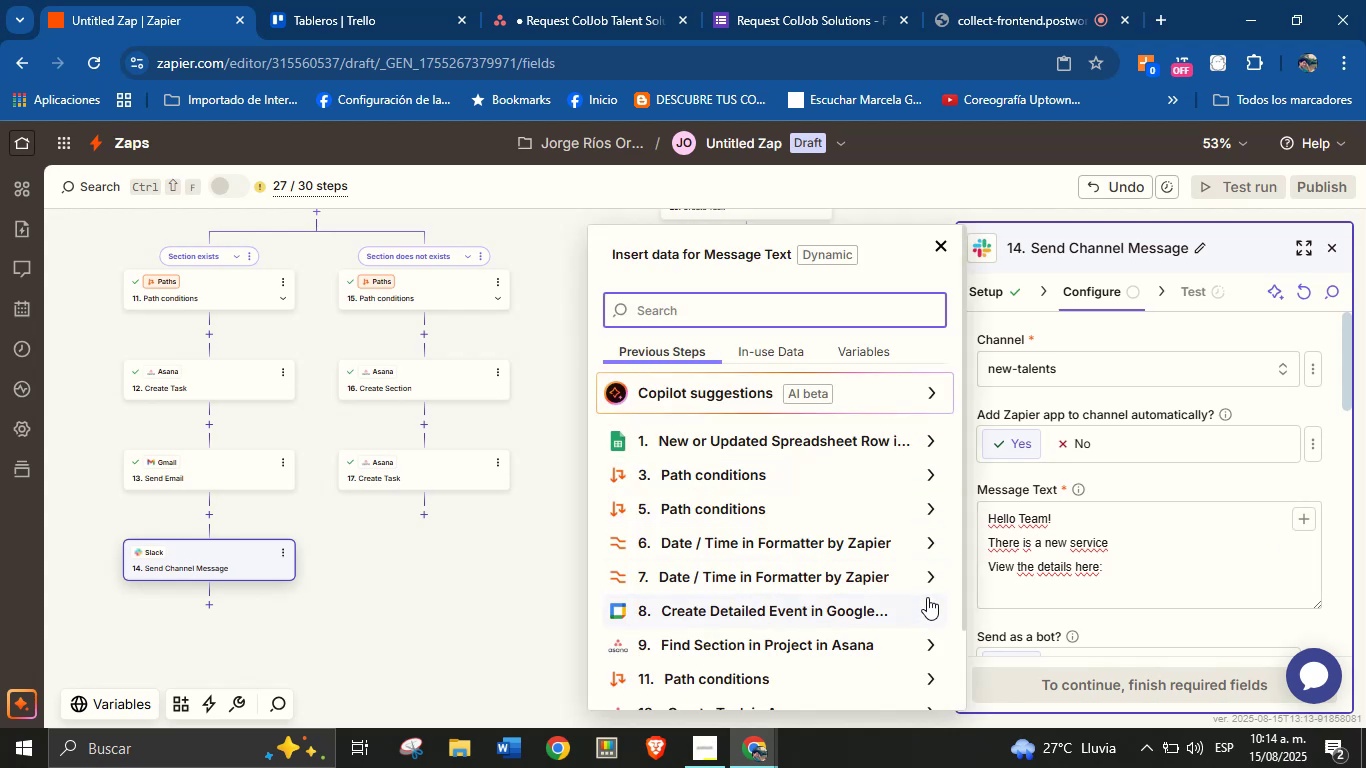 
scroll: coordinate [920, 603], scroll_direction: down, amount: 1.0
 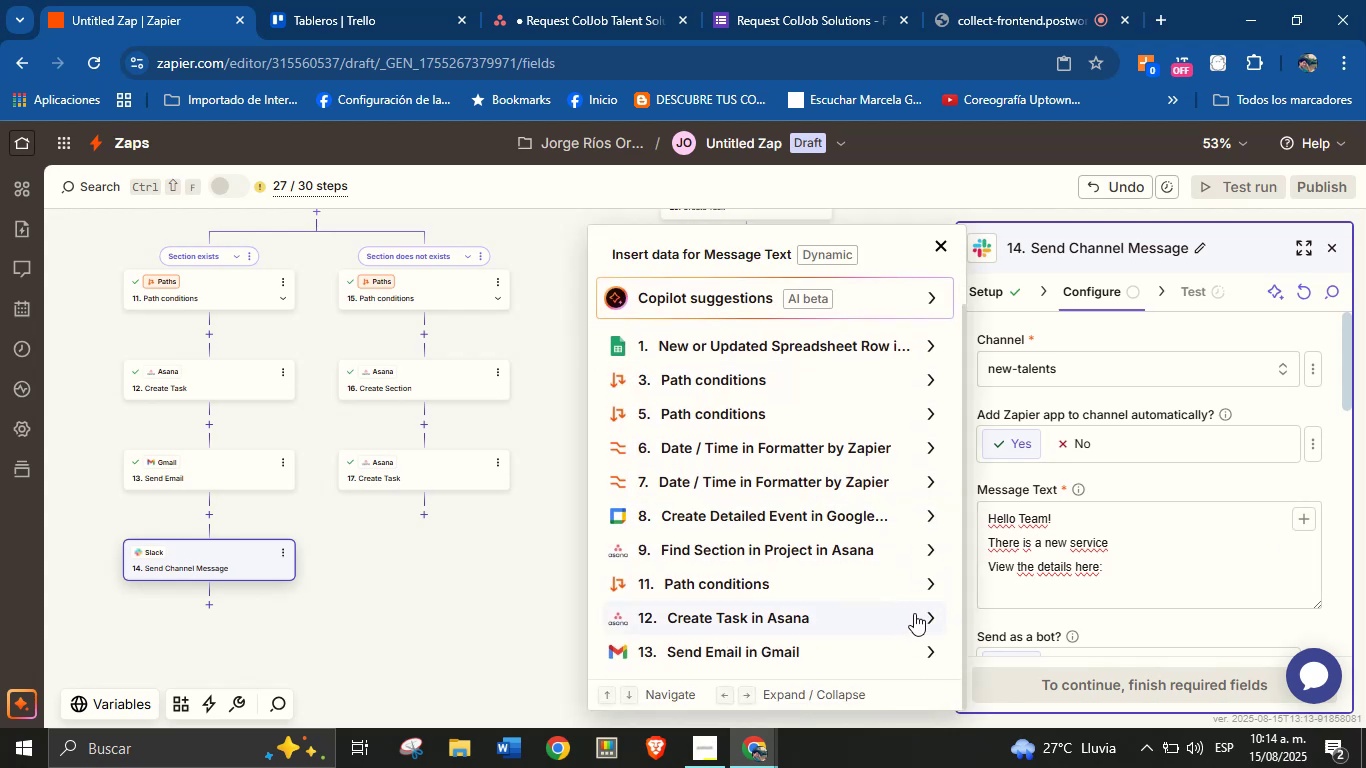 
left_click([931, 617])
 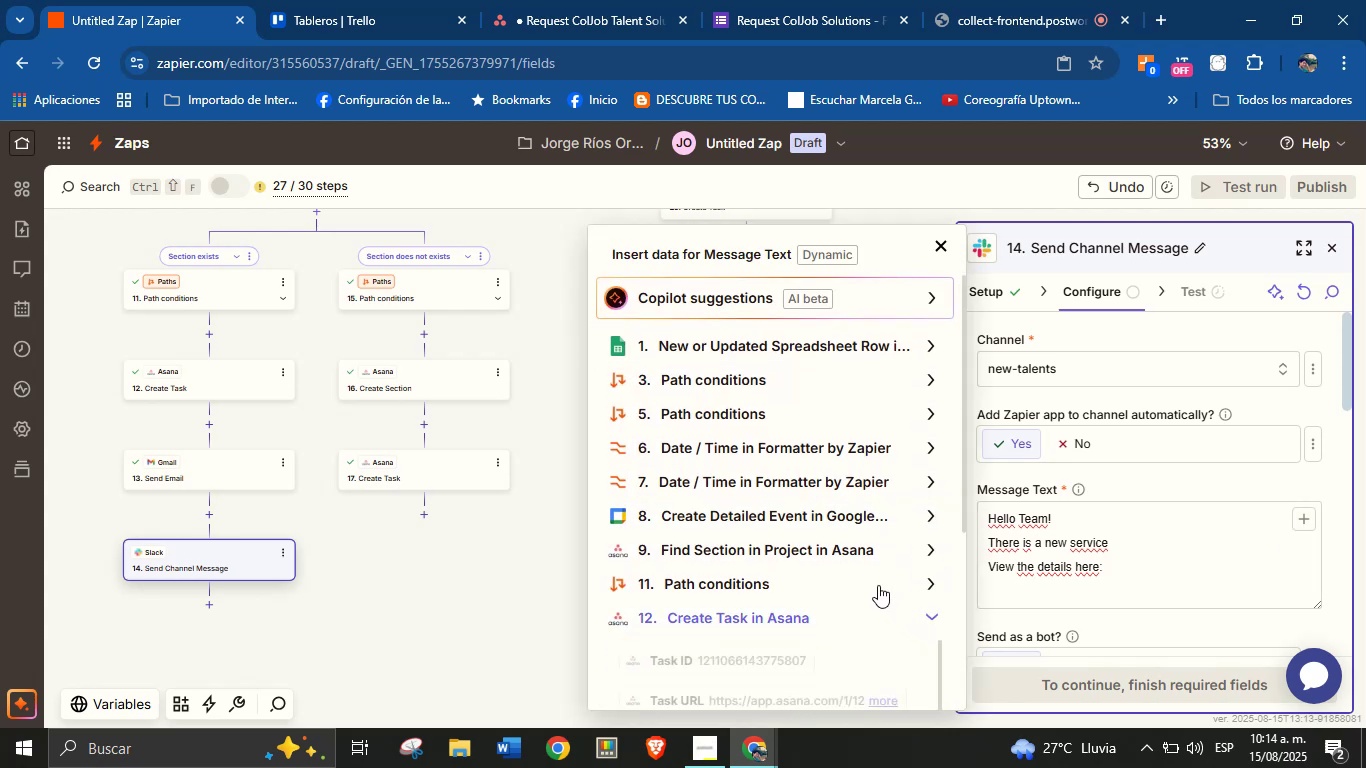 
scroll: coordinate [829, 474], scroll_direction: down, amount: 2.0
 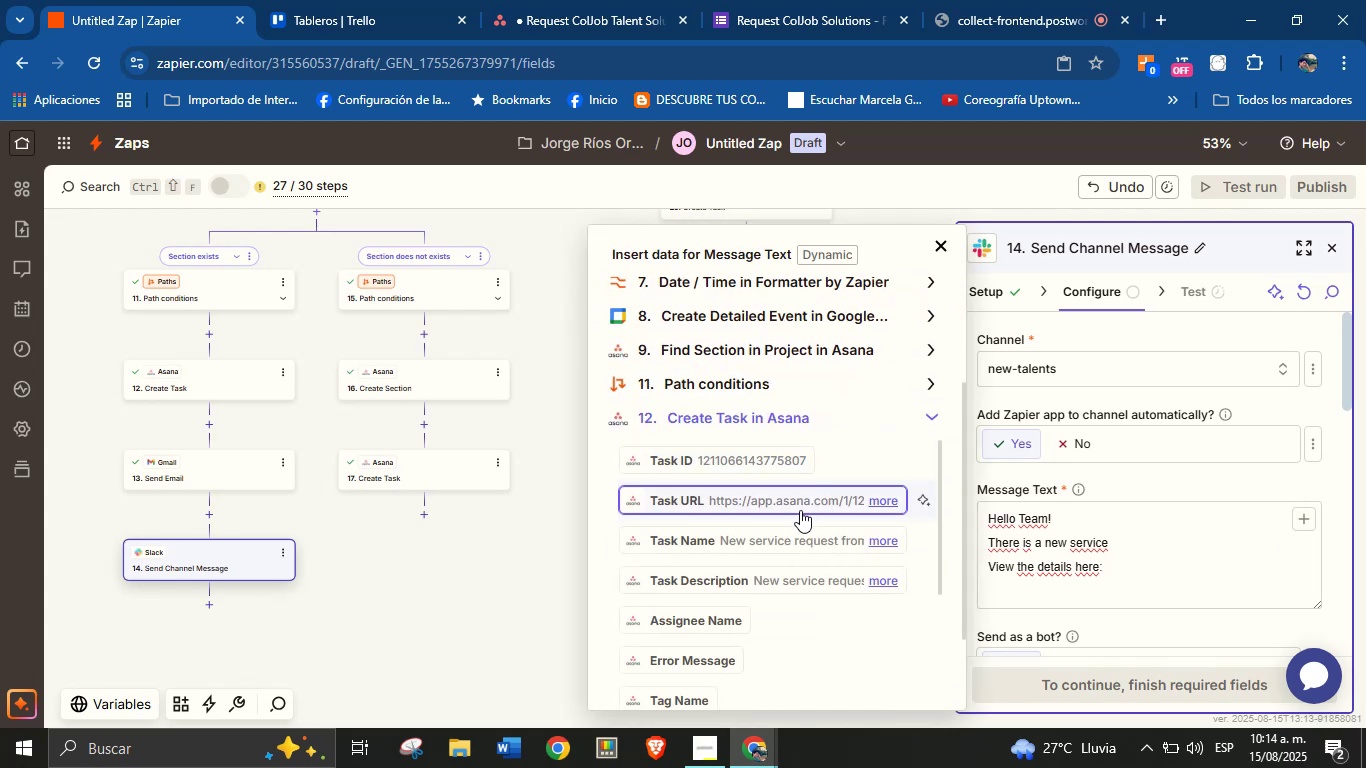 
left_click([800, 500])
 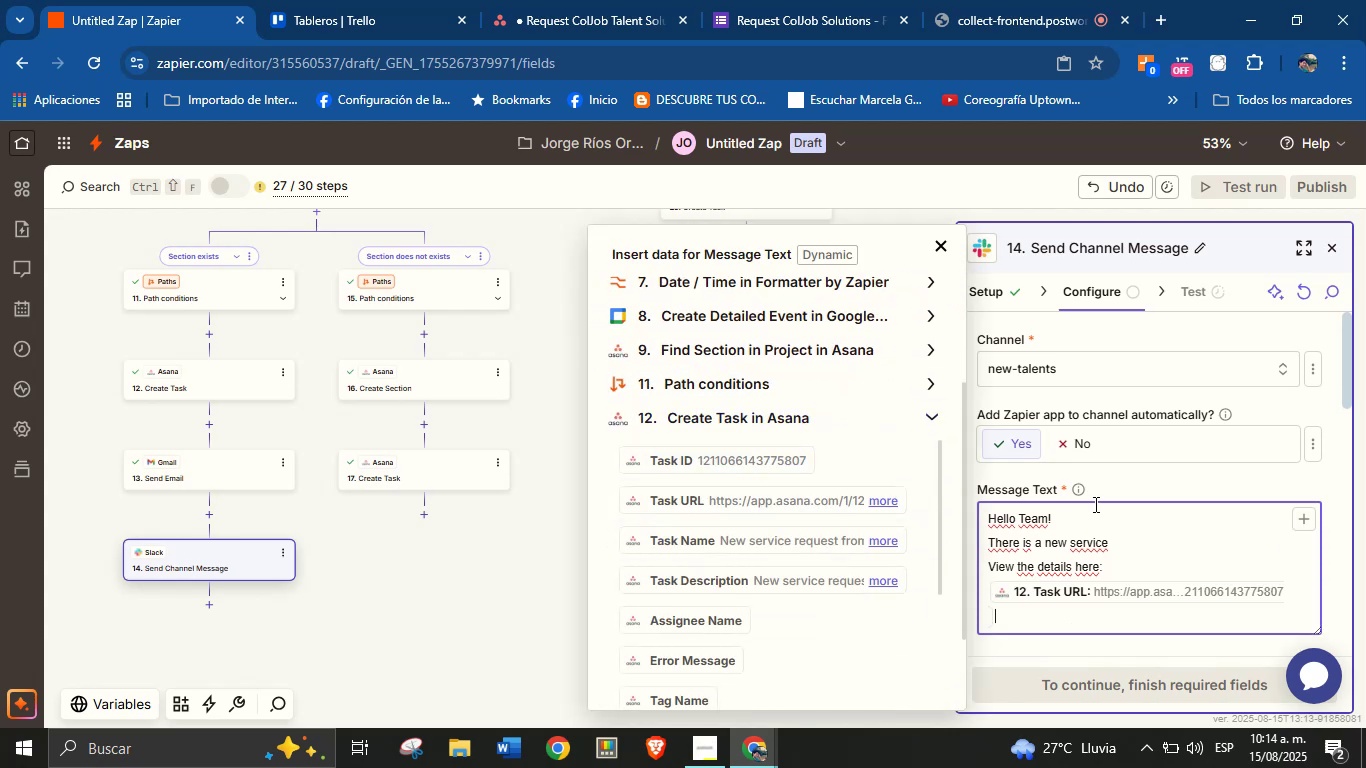 
left_click([1114, 493])
 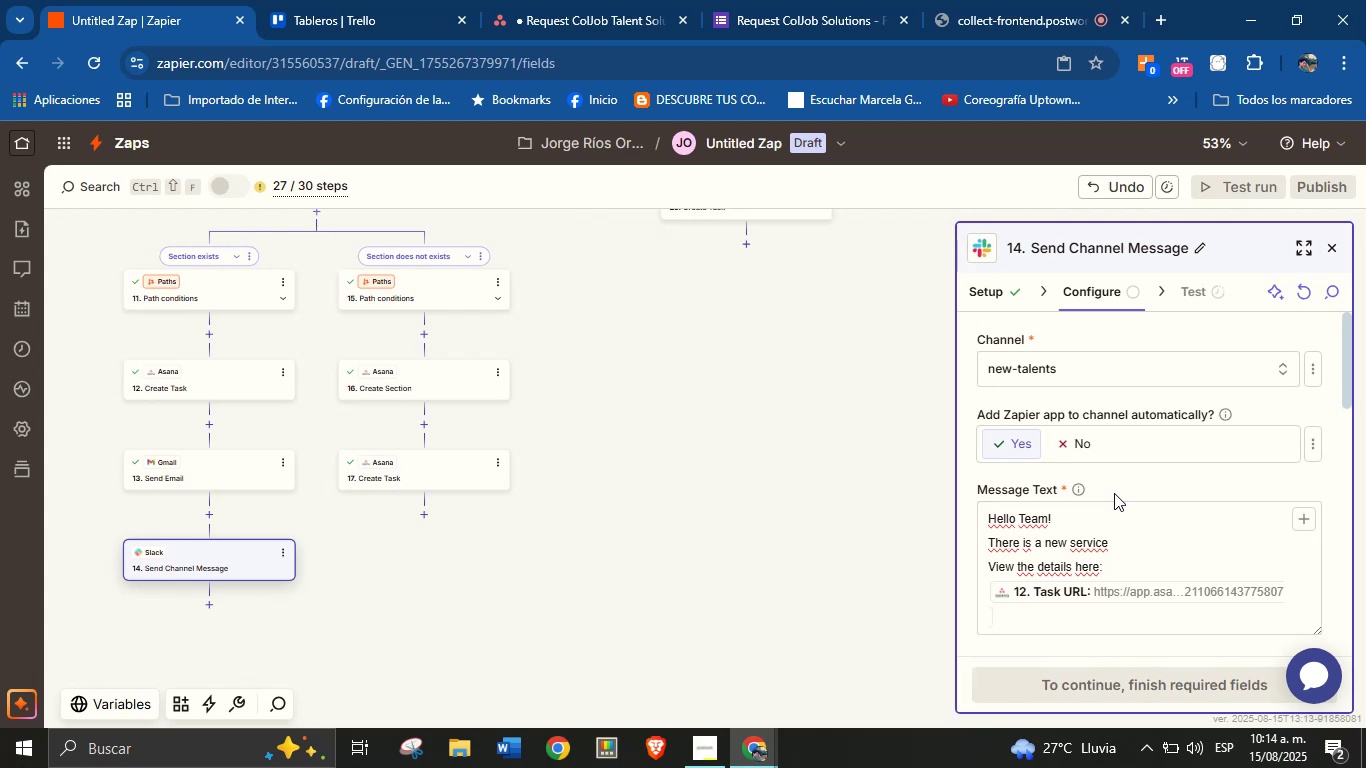 
scroll: coordinate [1114, 493], scroll_direction: down, amount: 1.0
 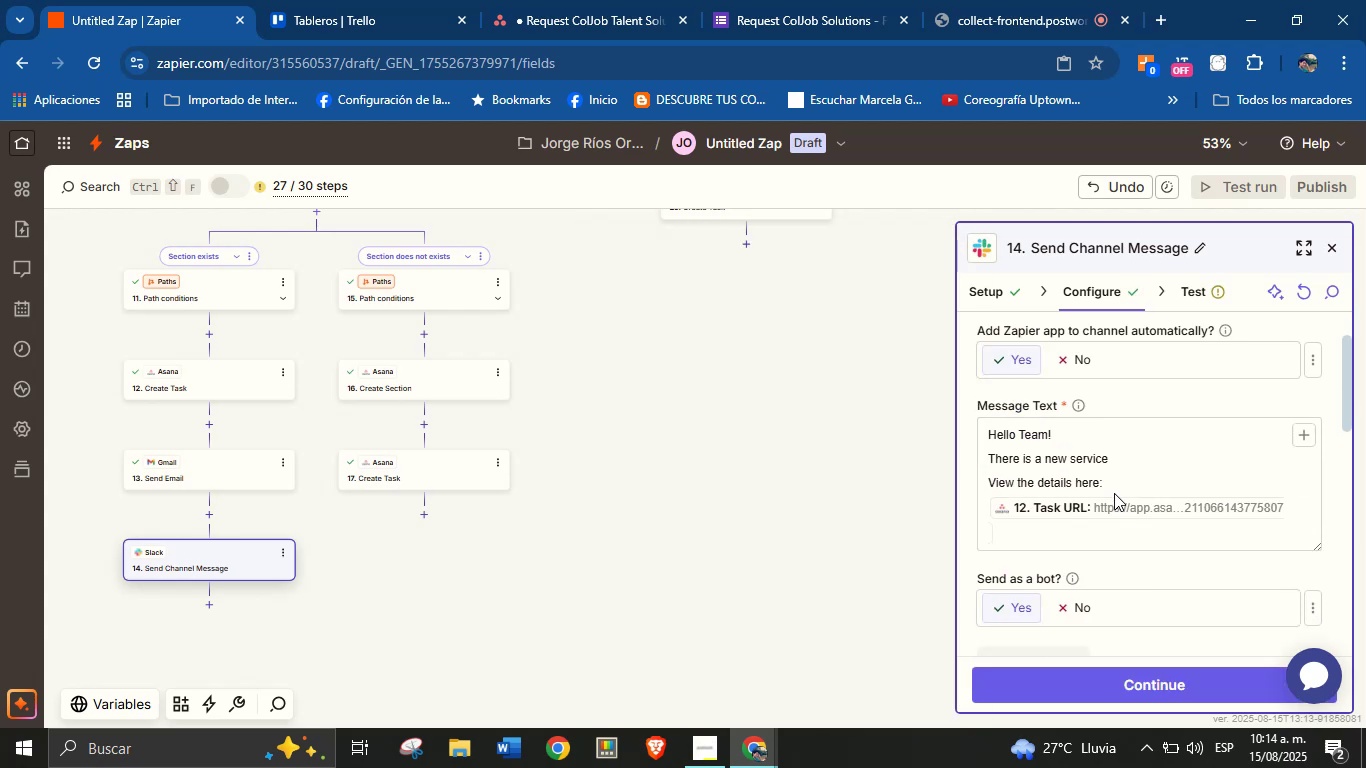 
scroll: coordinate [1104, 567], scroll_direction: none, amount: 0.0
 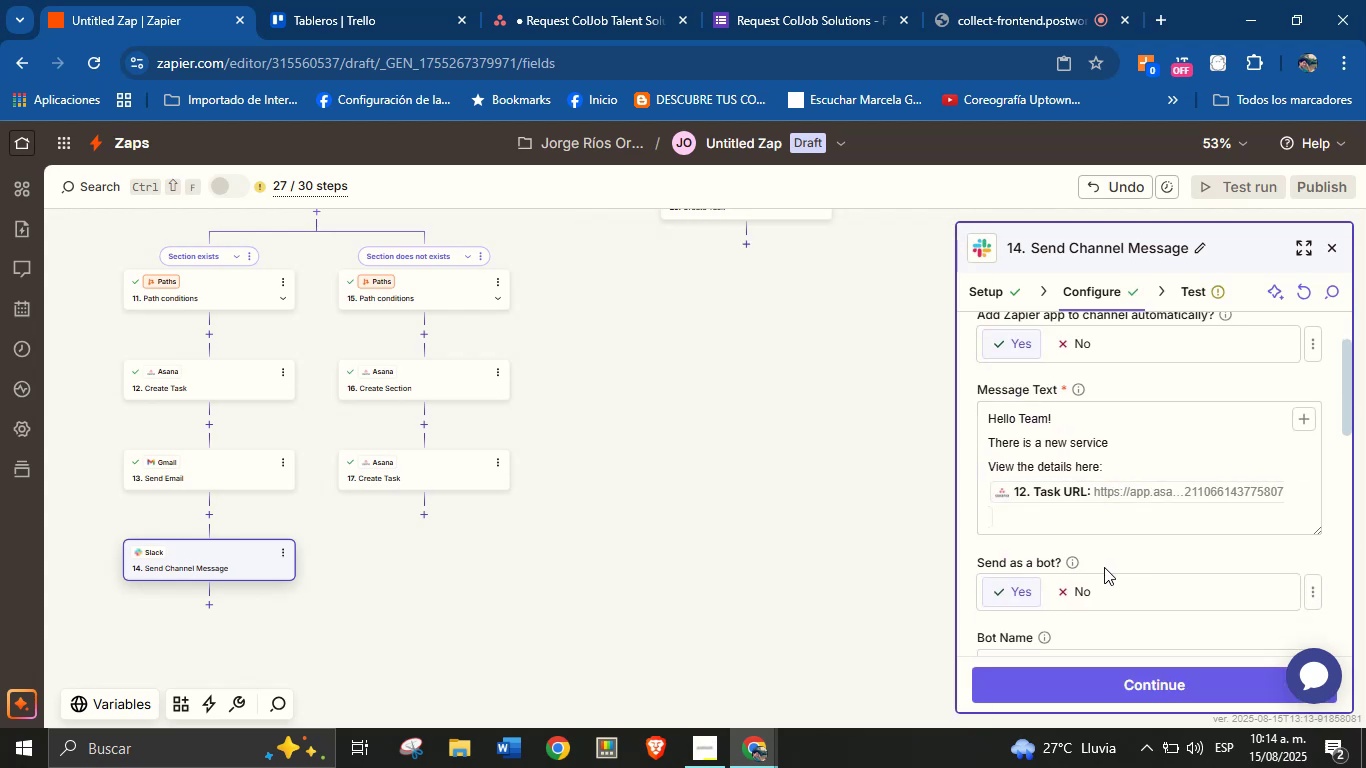 
scroll: coordinate [1116, 510], scroll_direction: down, amount: 2.0
 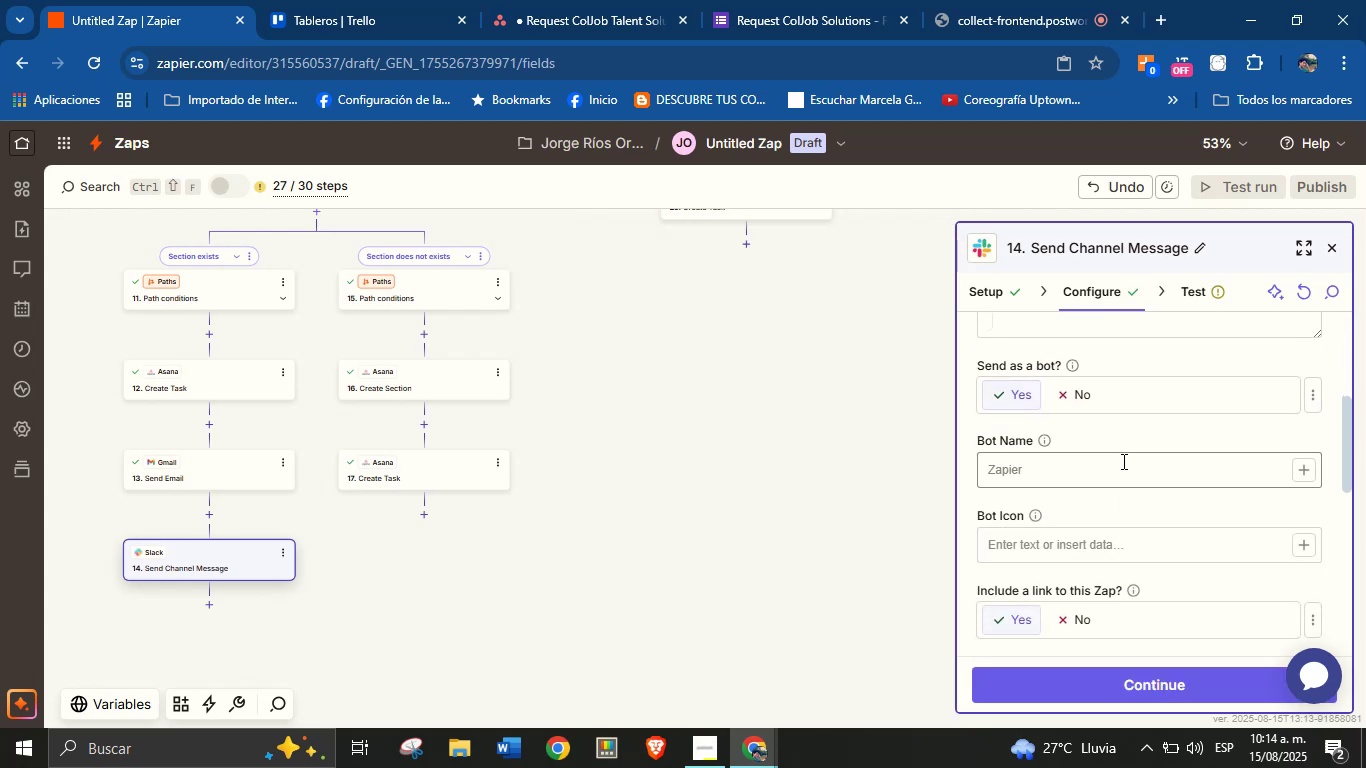 
left_click([1122, 464])
 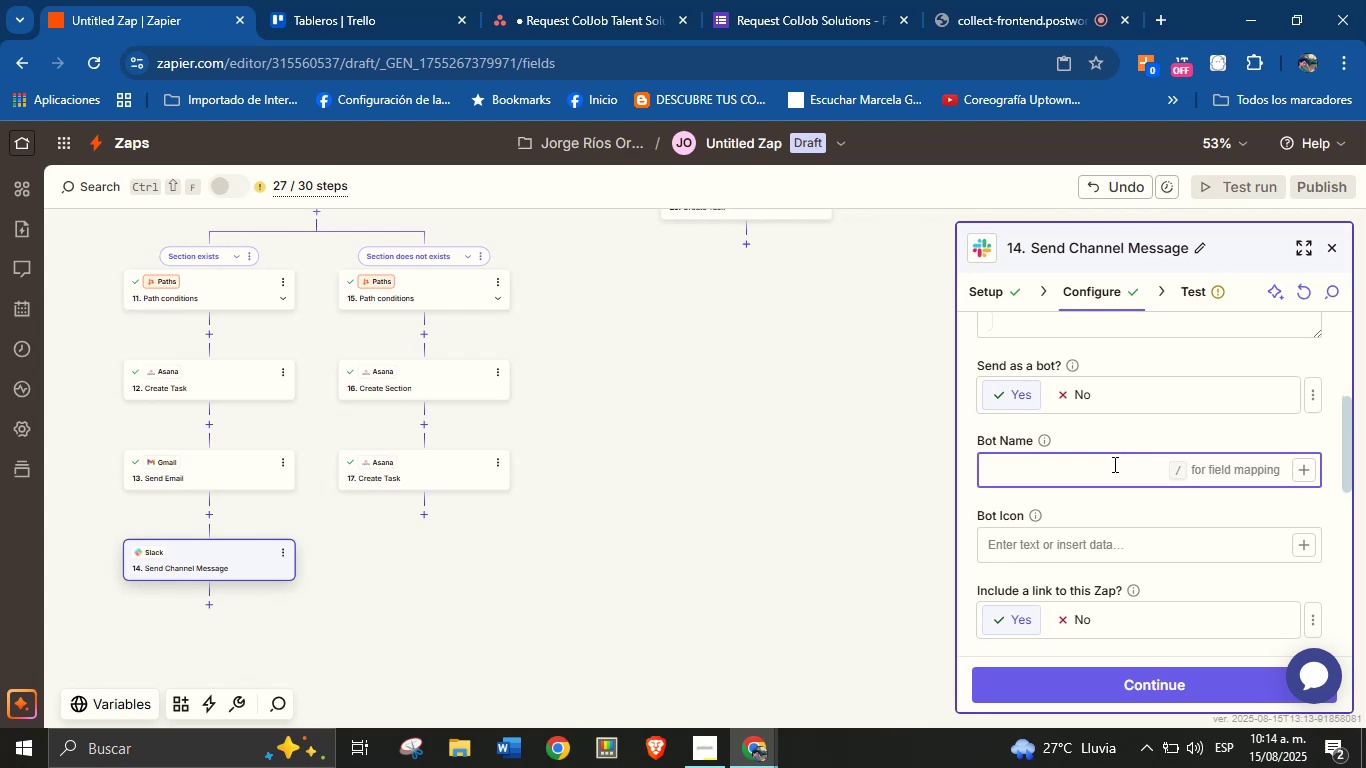 
type(Orenji from ColJob)
 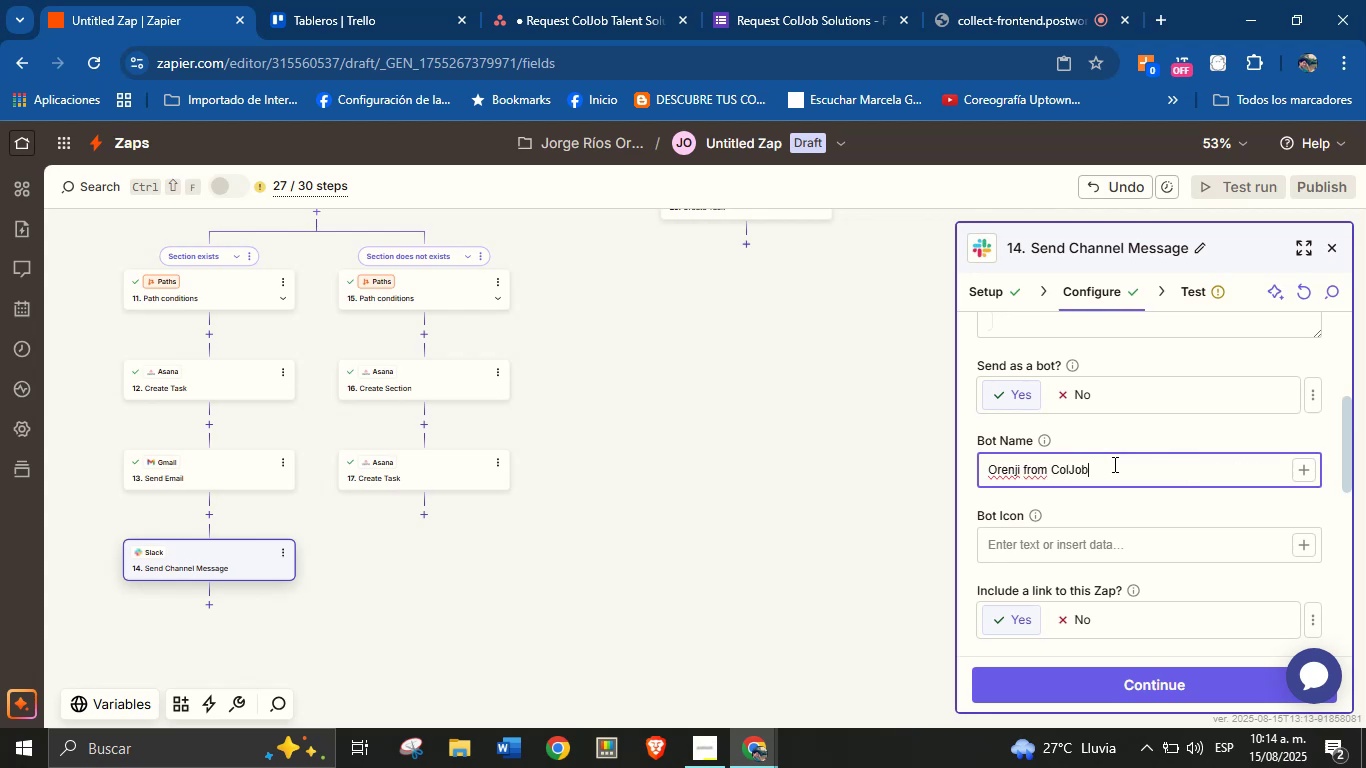 
left_click([1147, 510])
 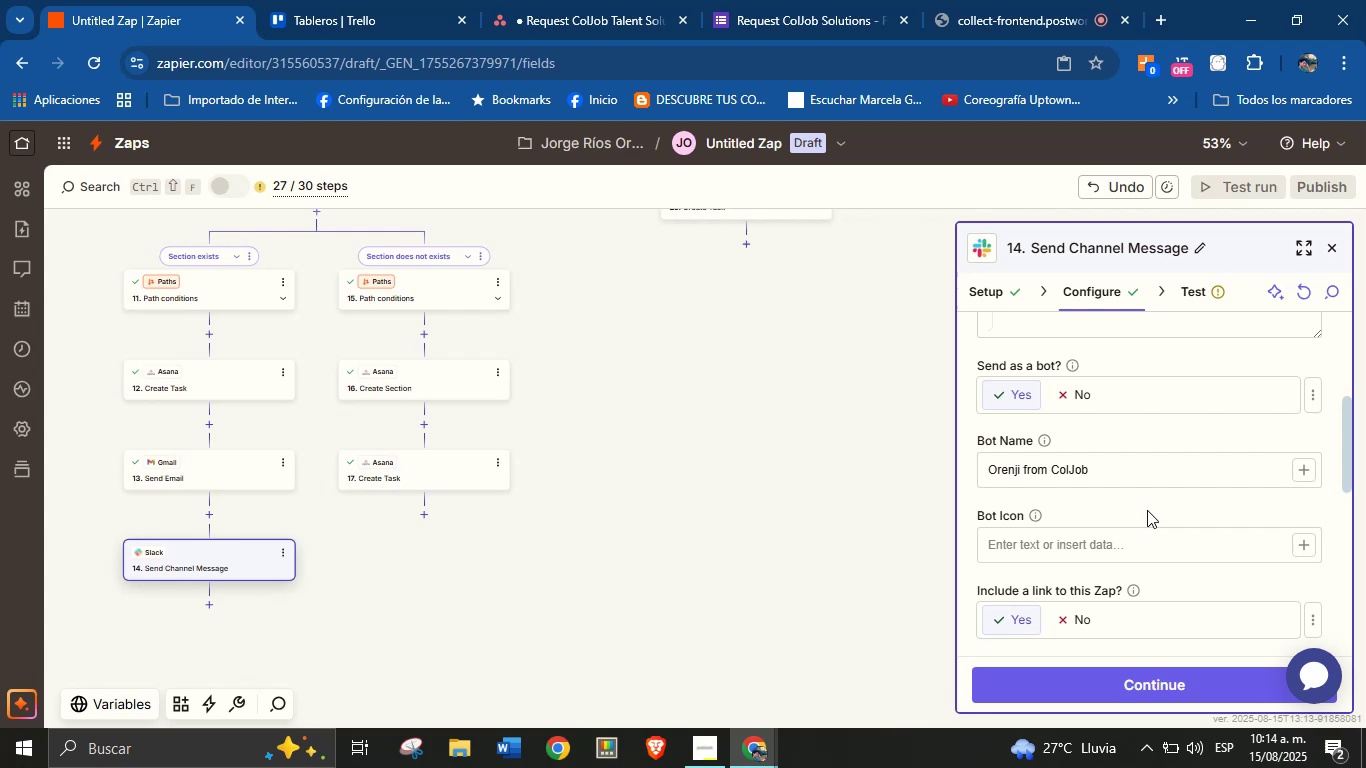 
scroll: coordinate [1150, 498], scroll_direction: down, amount: 5.0
 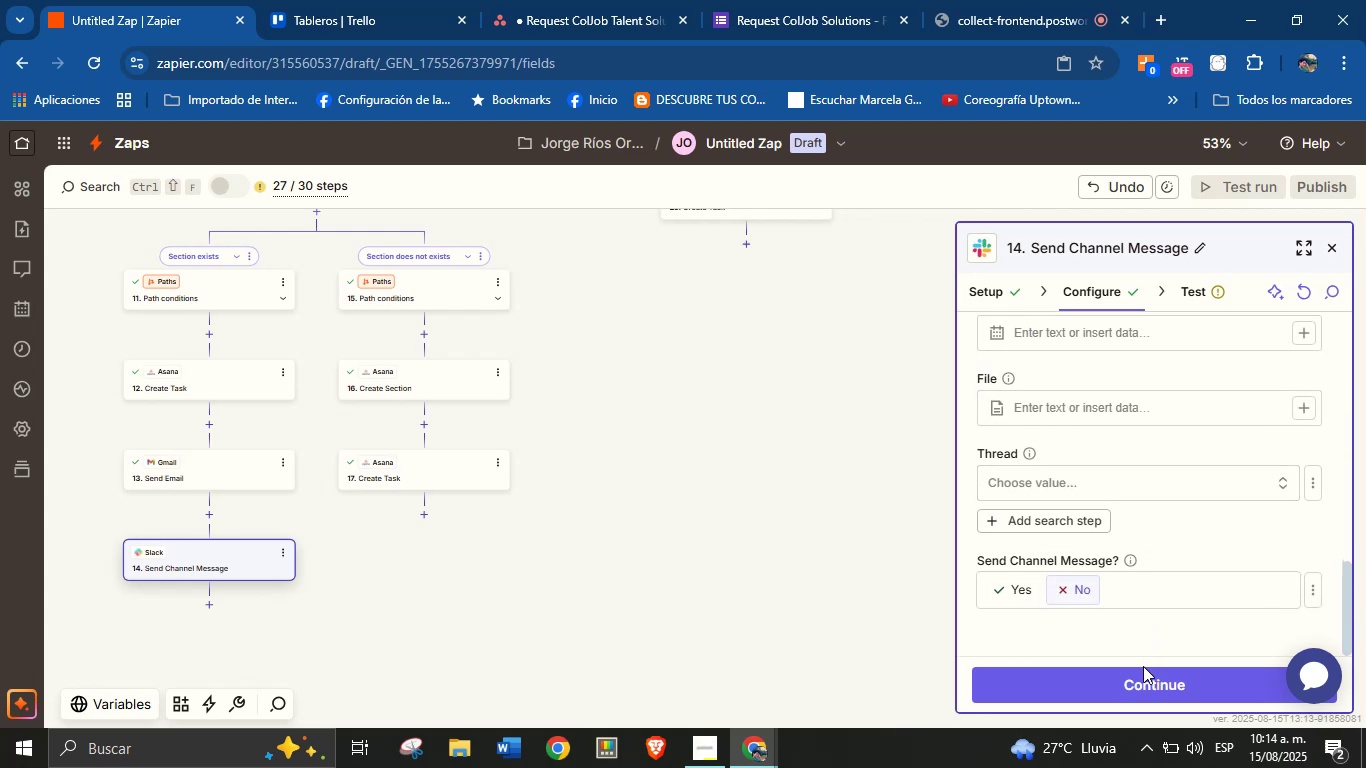 
scroll: coordinate [1180, 532], scroll_direction: up, amount: 4.0
 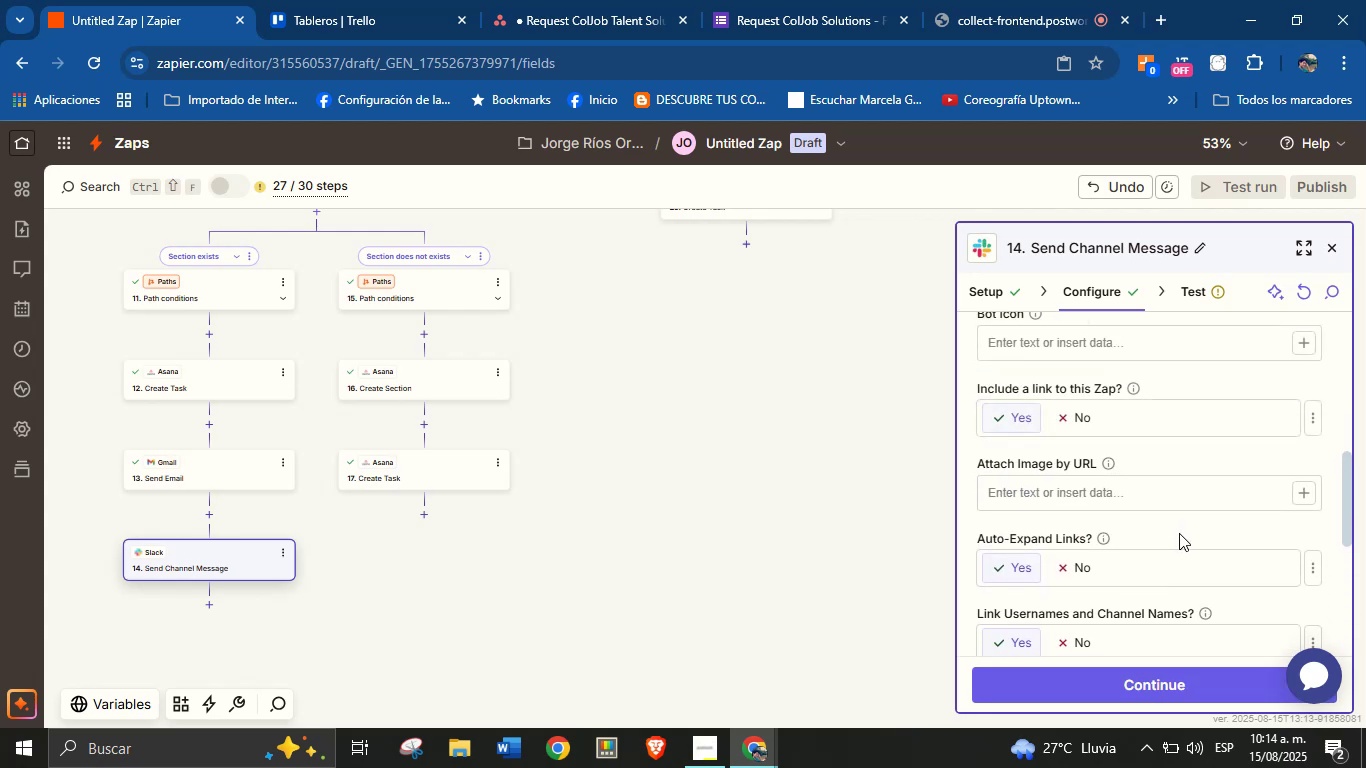 
left_click([1144, 673])
 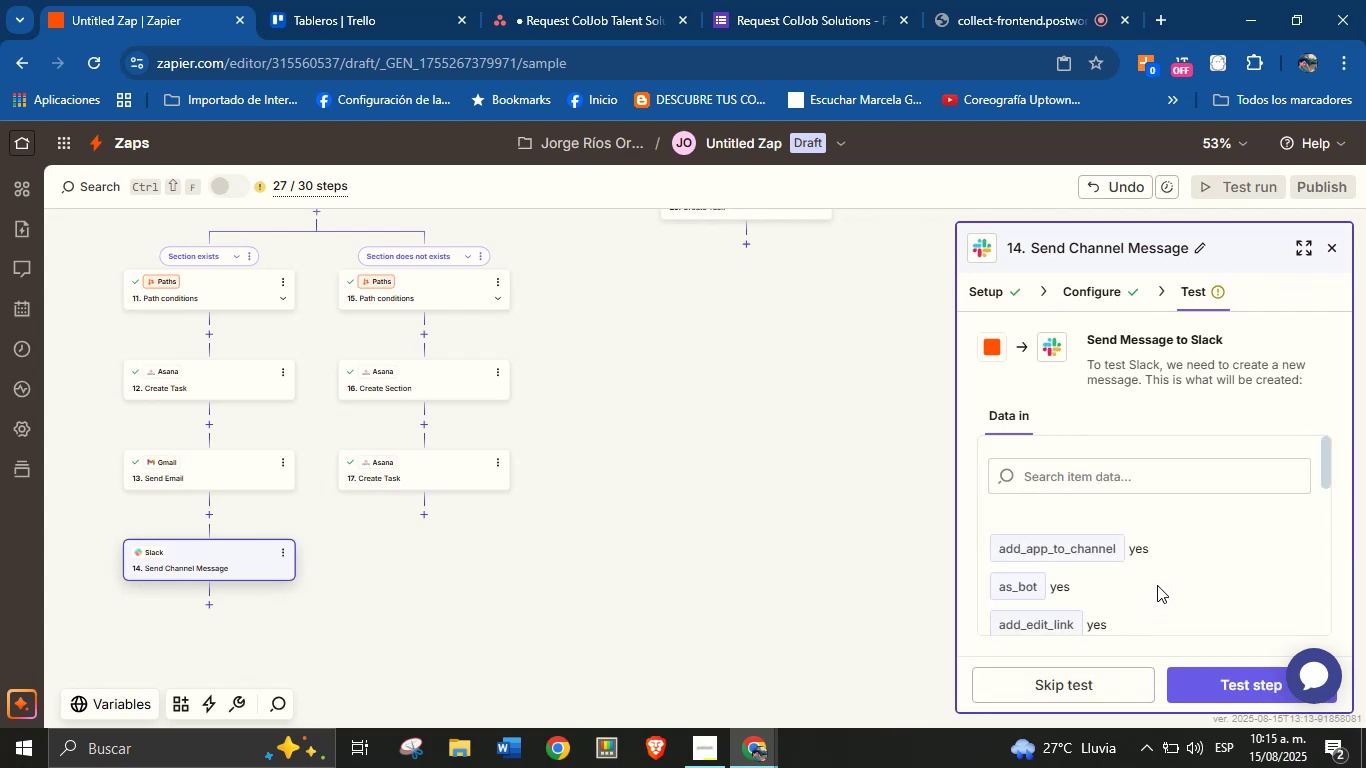 
scroll: coordinate [1178, 560], scroll_direction: down, amount: 1.0
 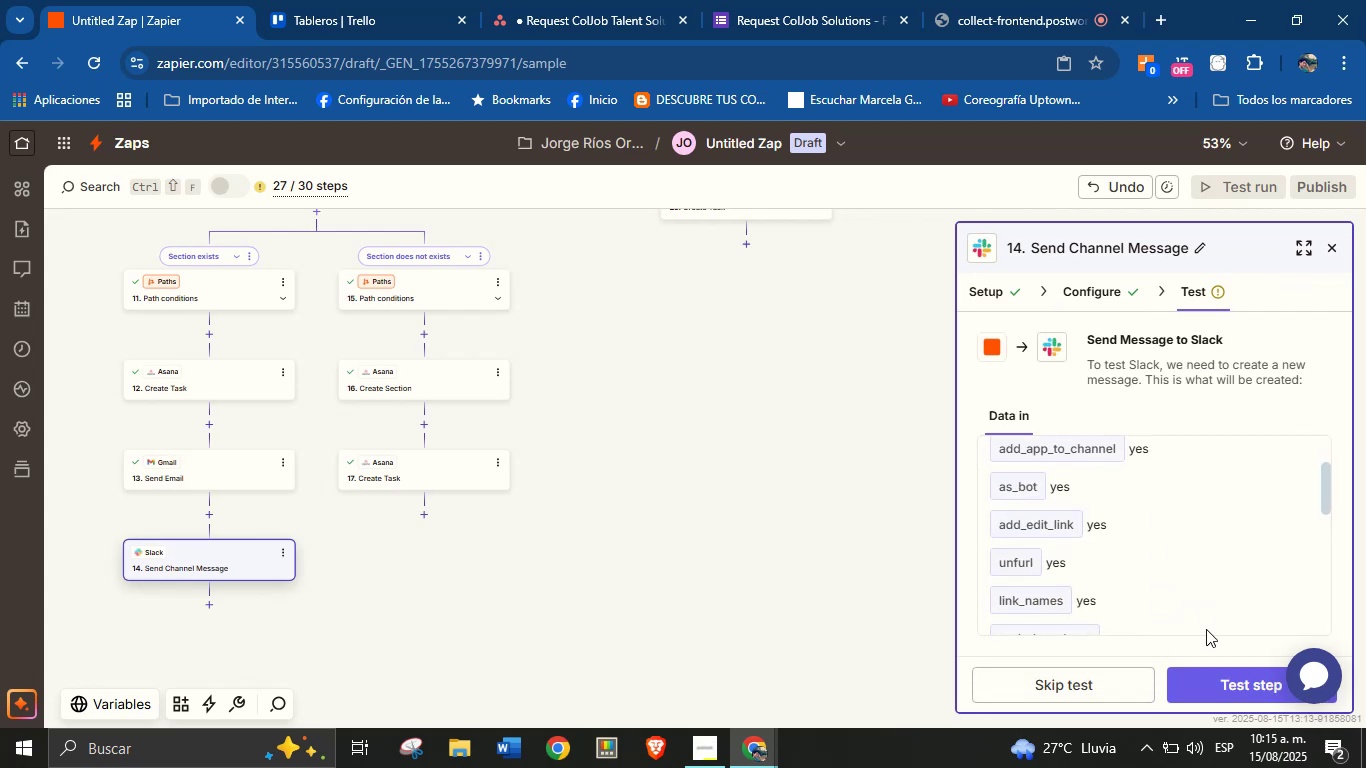 
left_click([1208, 678])
 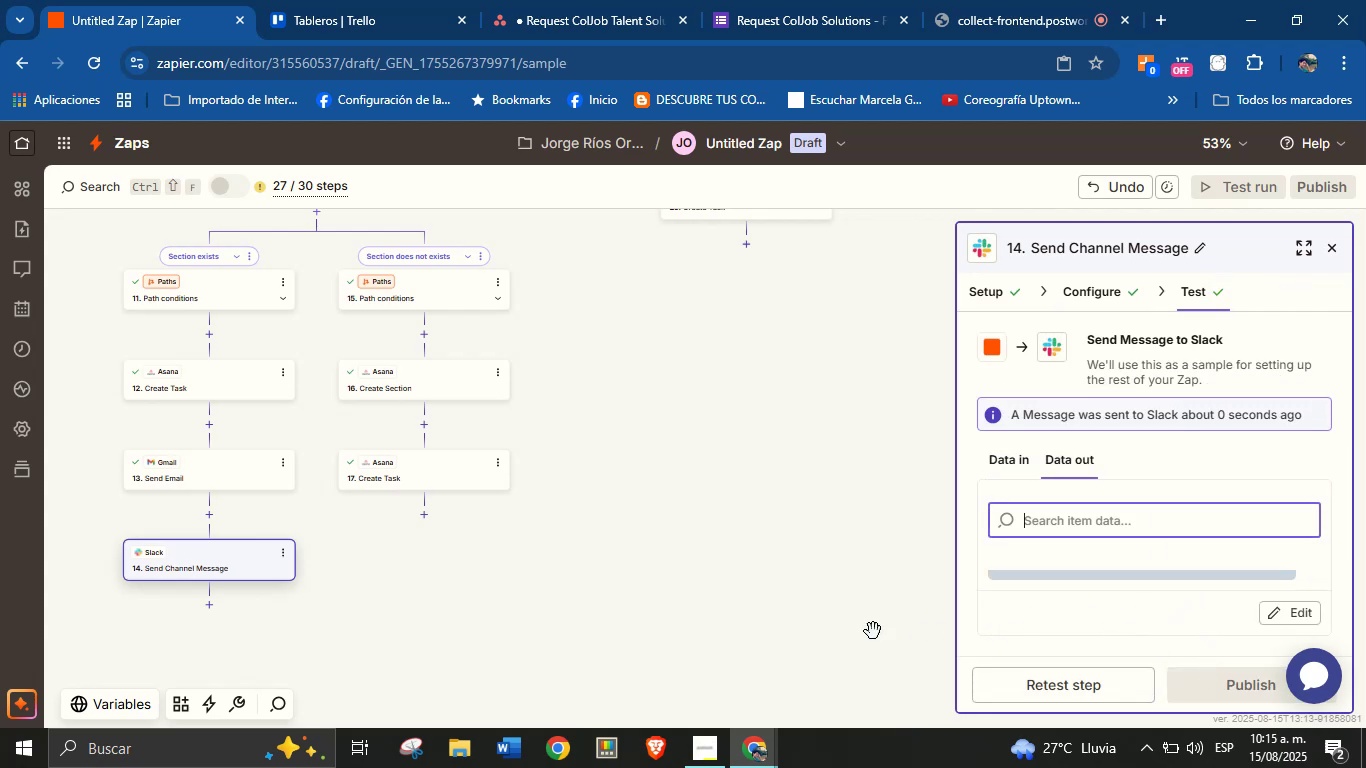 
left_click_drag(start_coordinate=[581, 571], to_coordinate=[600, 537])
 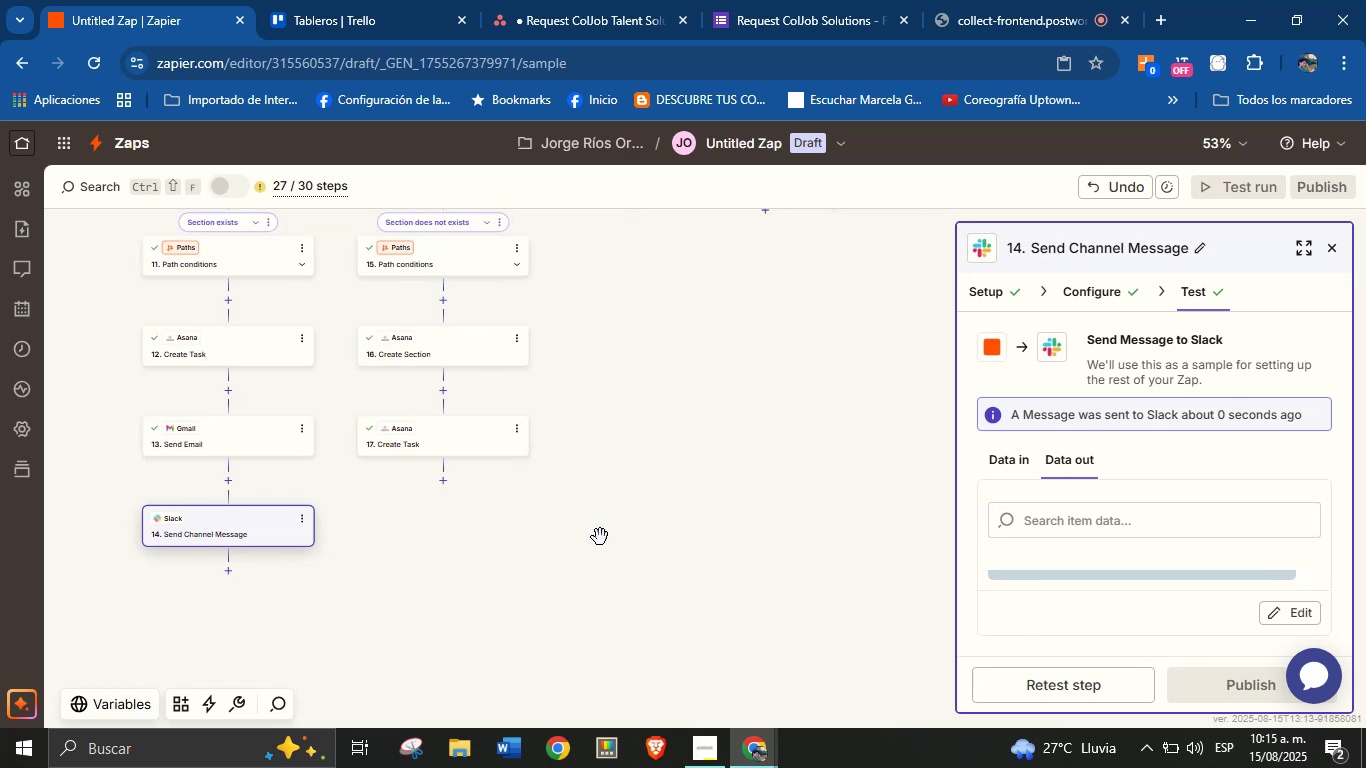 
left_click_drag(start_coordinate=[501, 595], to_coordinate=[557, 529])
 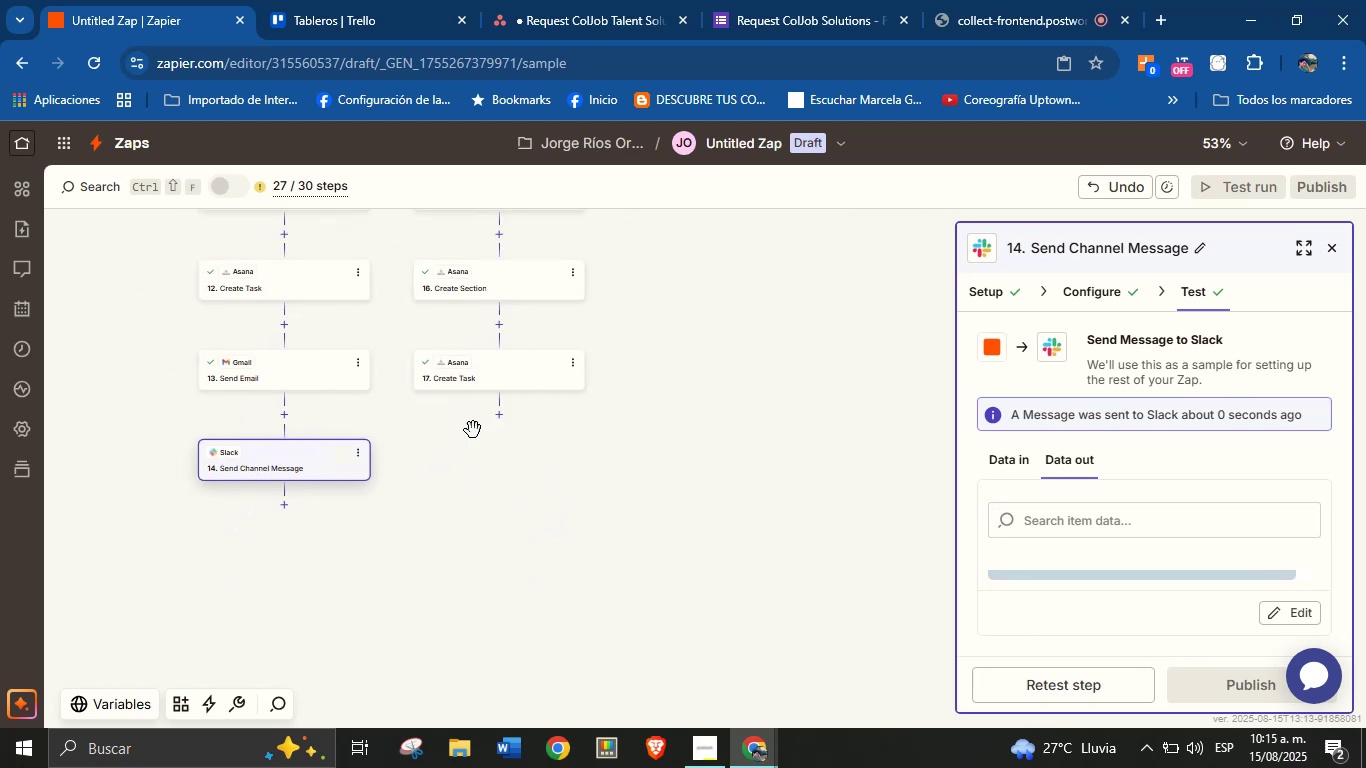 
left_click([497, 410])
 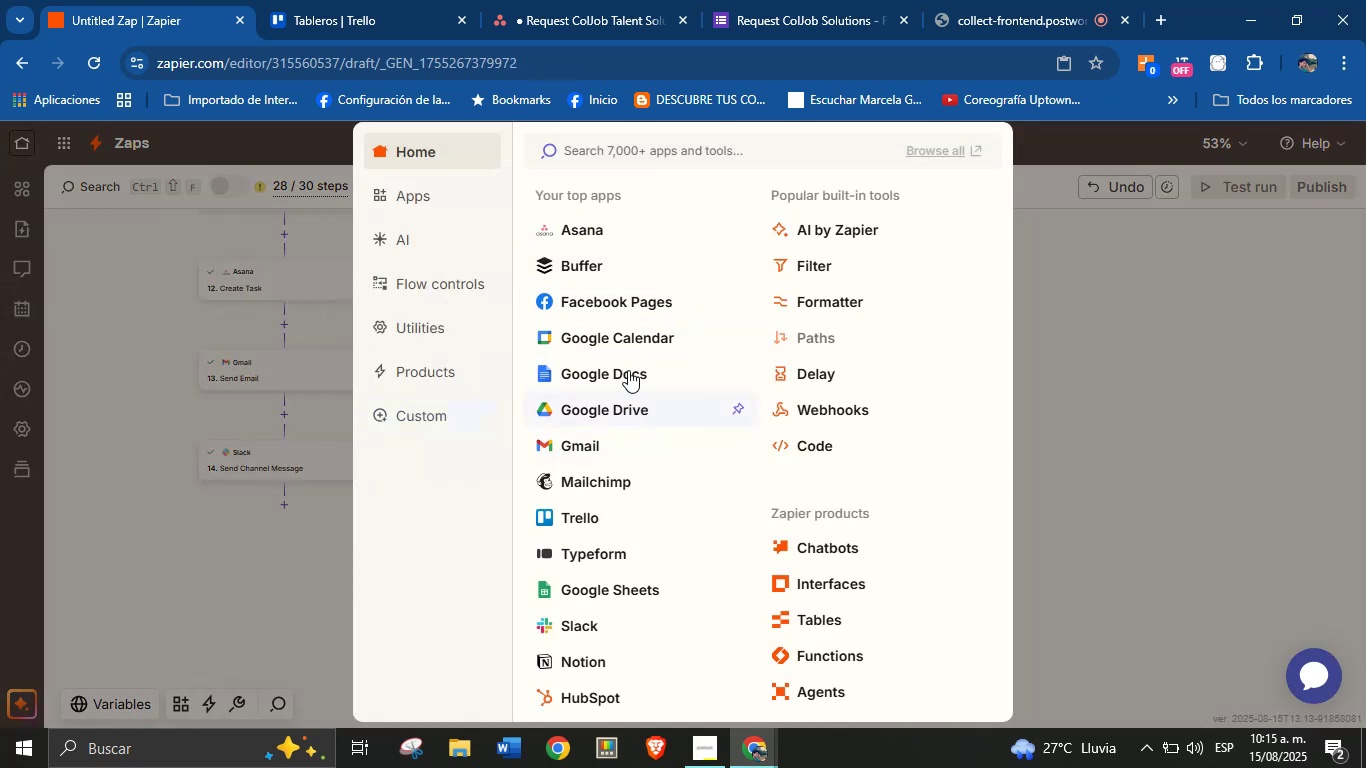 
left_click([623, 441])
 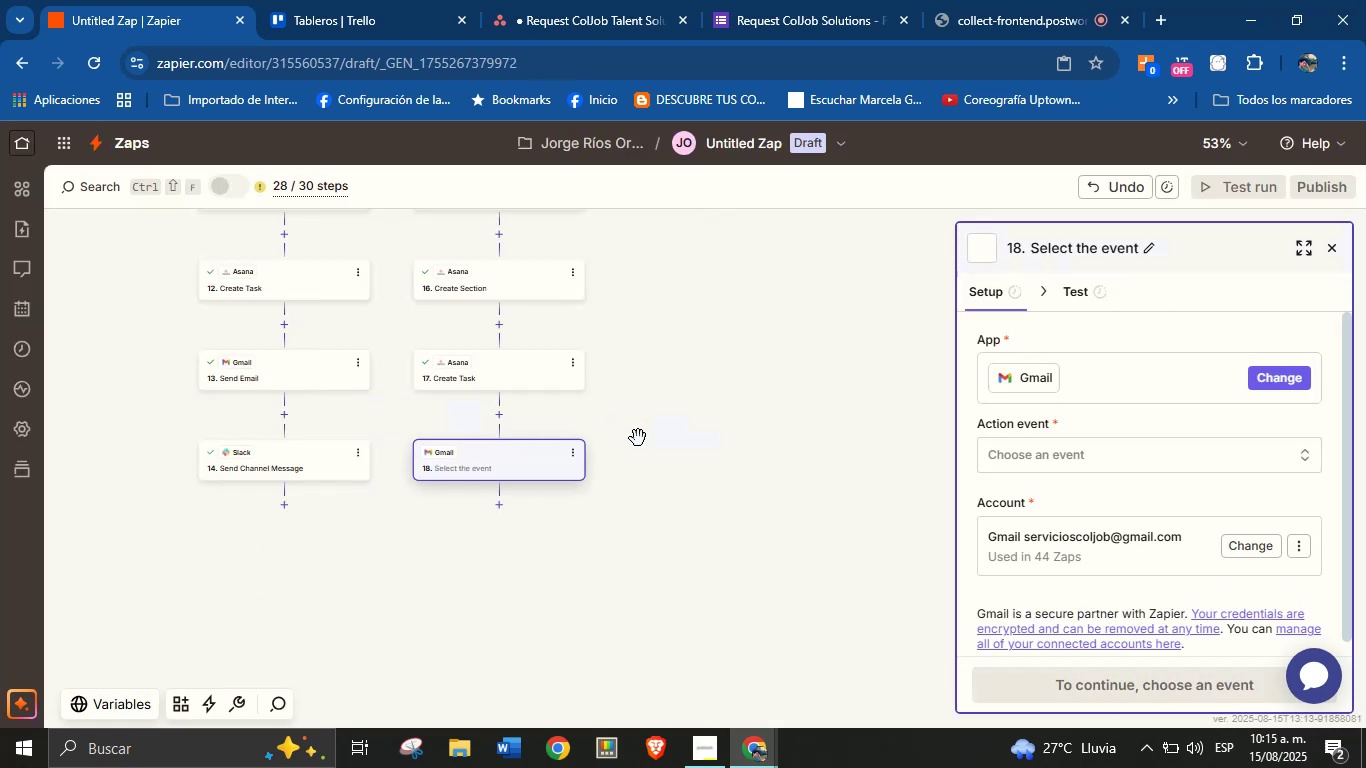 
left_click_drag(start_coordinate=[714, 441], to_coordinate=[641, 492])
 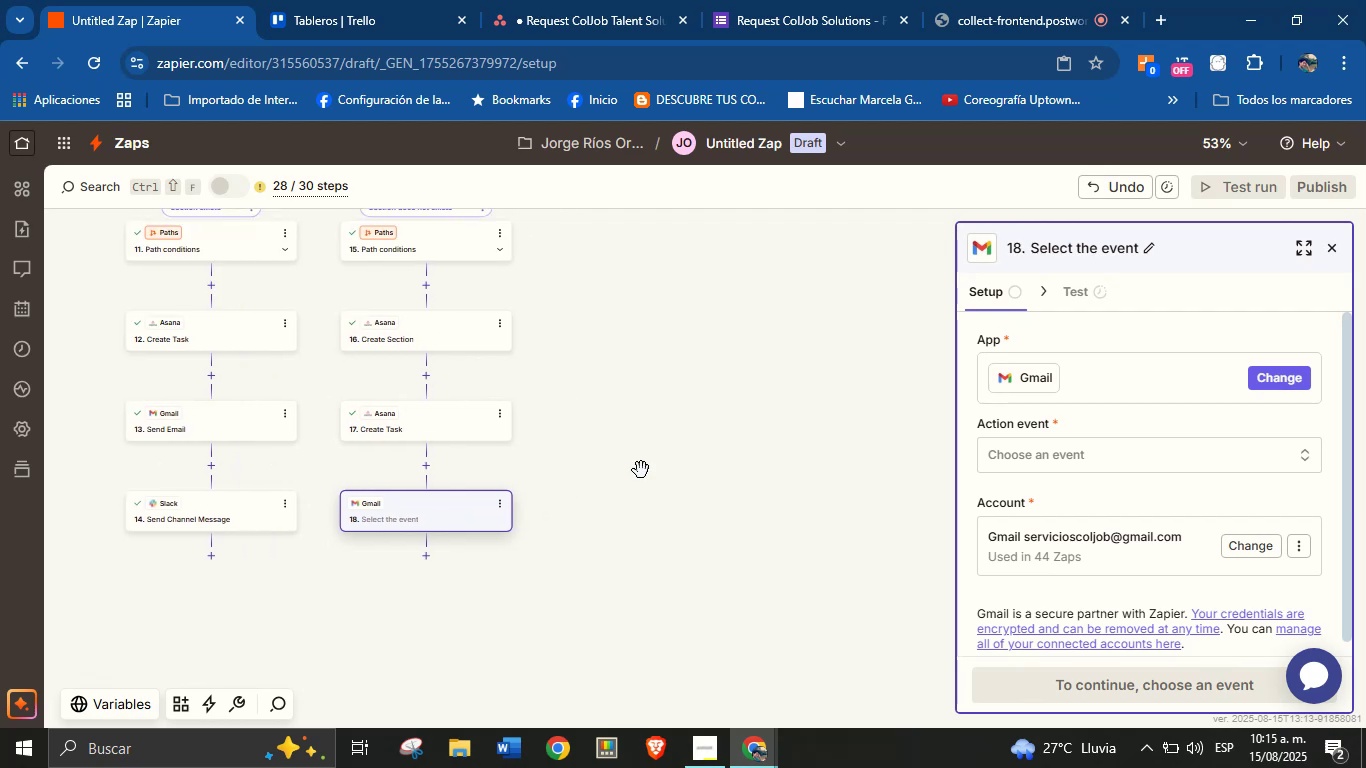 
left_click_drag(start_coordinate=[664, 404], to_coordinate=[651, 479])
 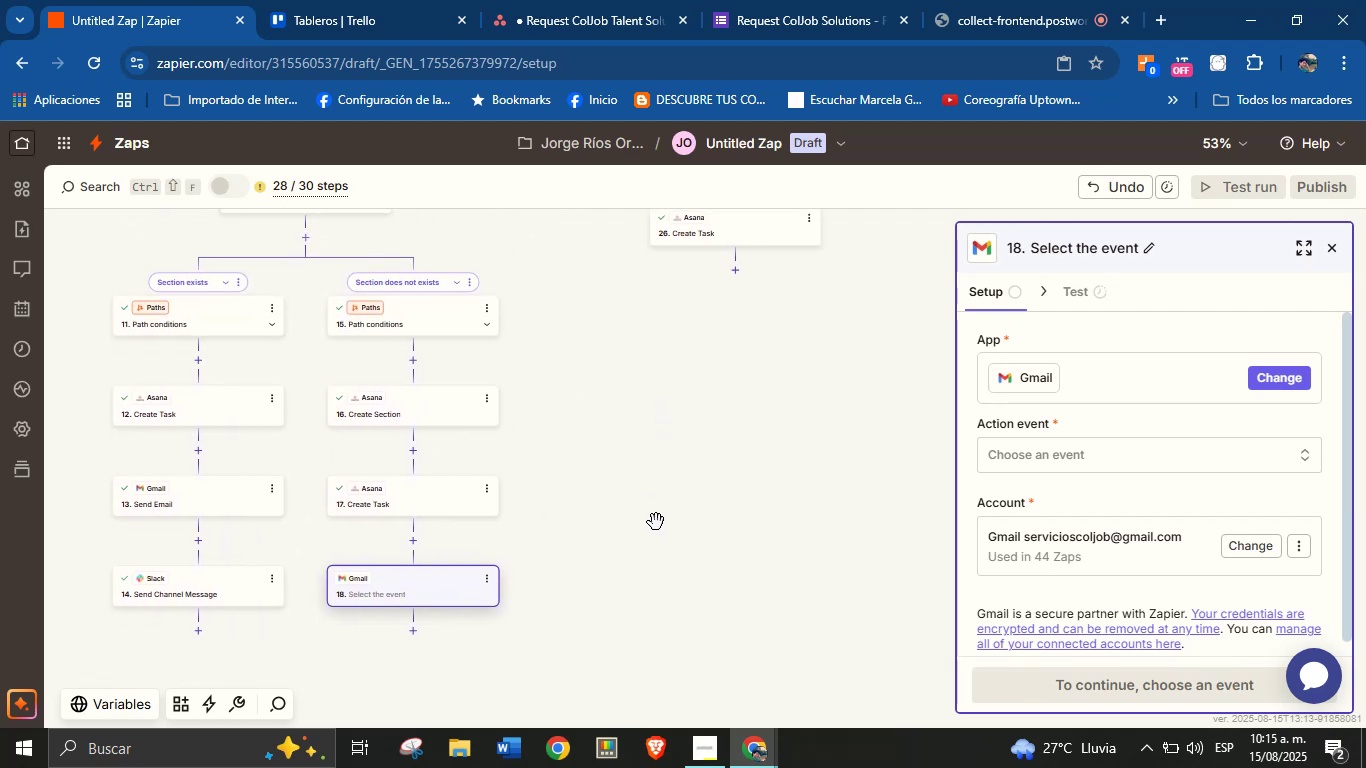 
left_click_drag(start_coordinate=[661, 554], to_coordinate=[661, 526])
 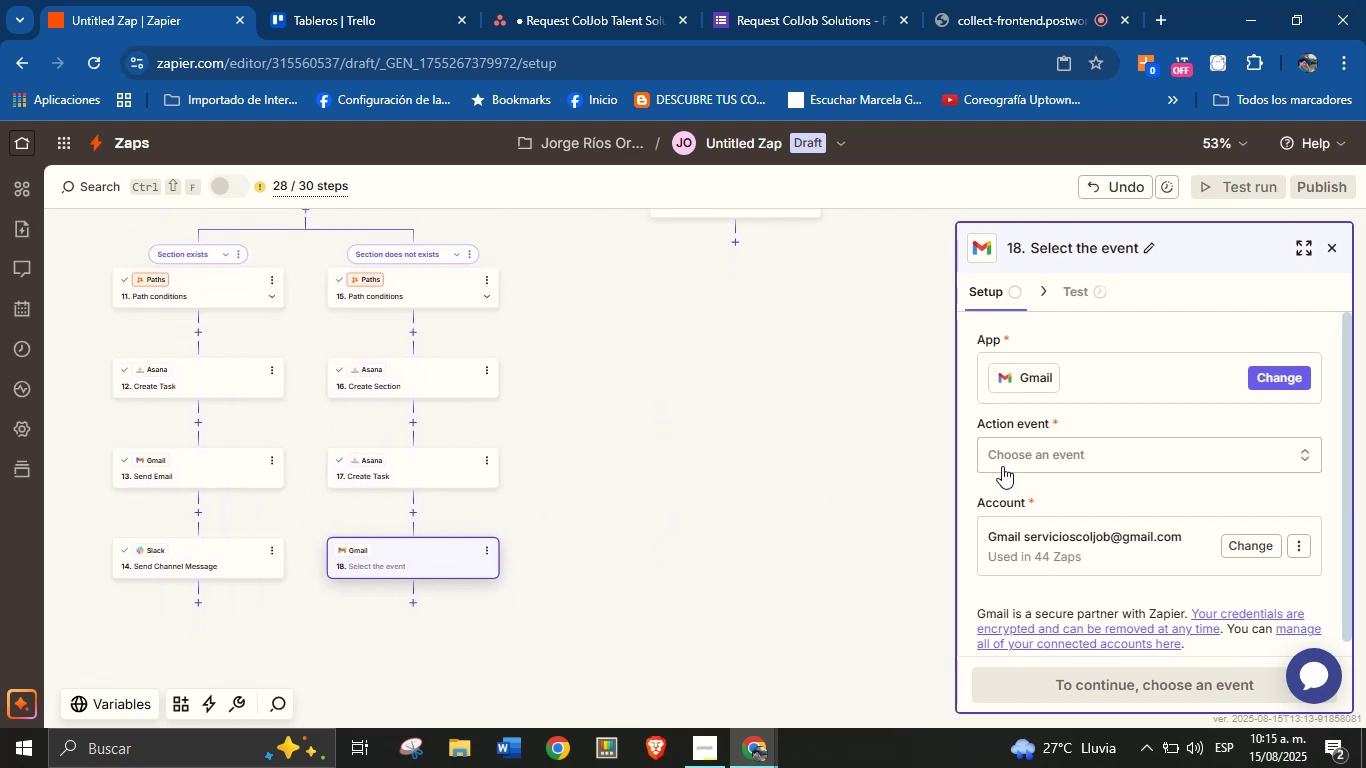 
left_click([1003, 466])
 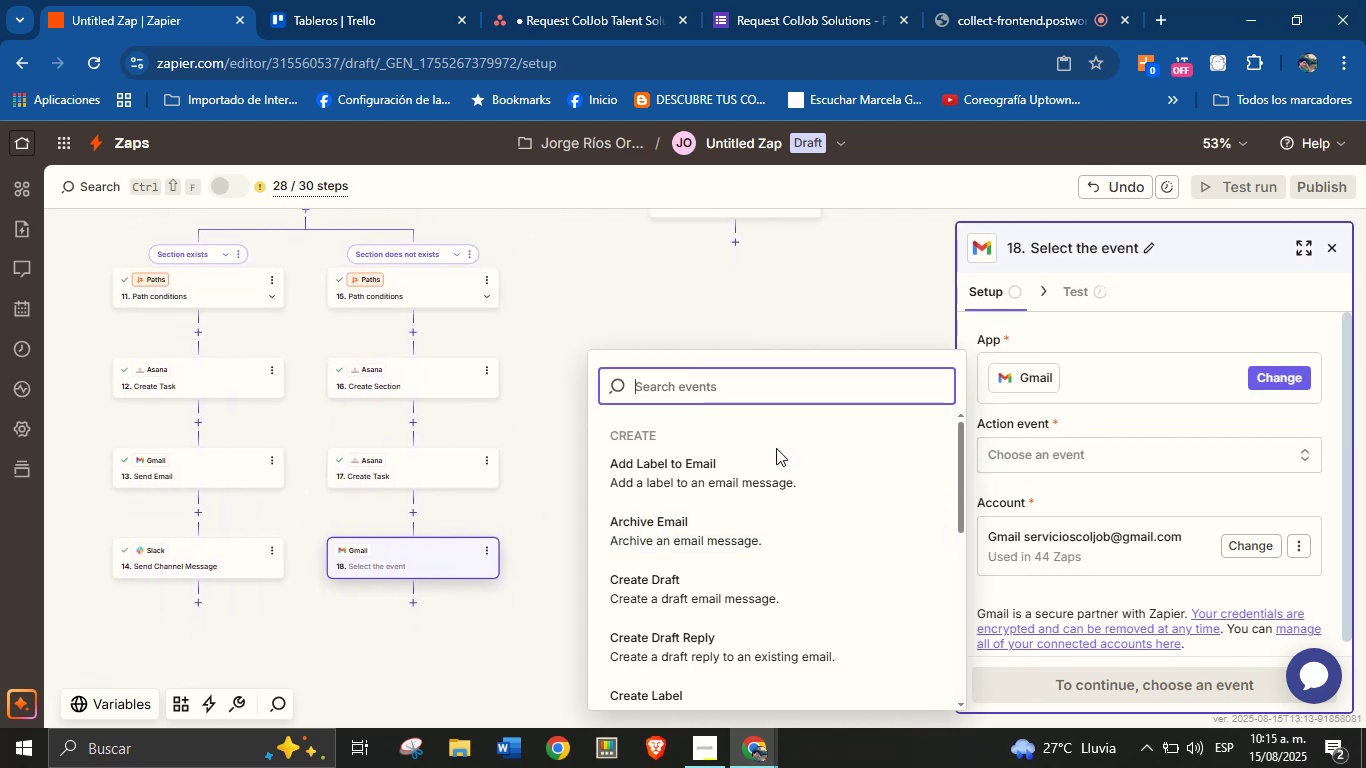 
type(send)
 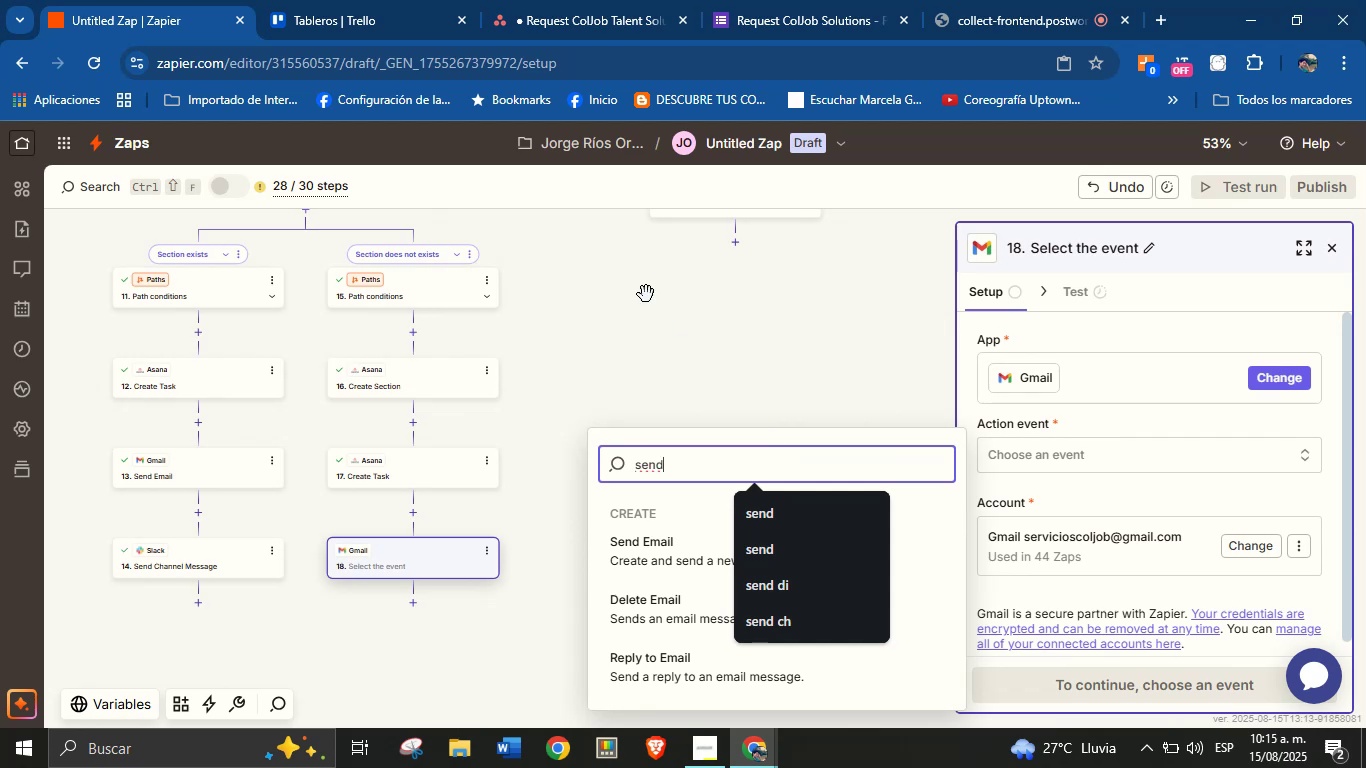 
left_click([660, 554])
 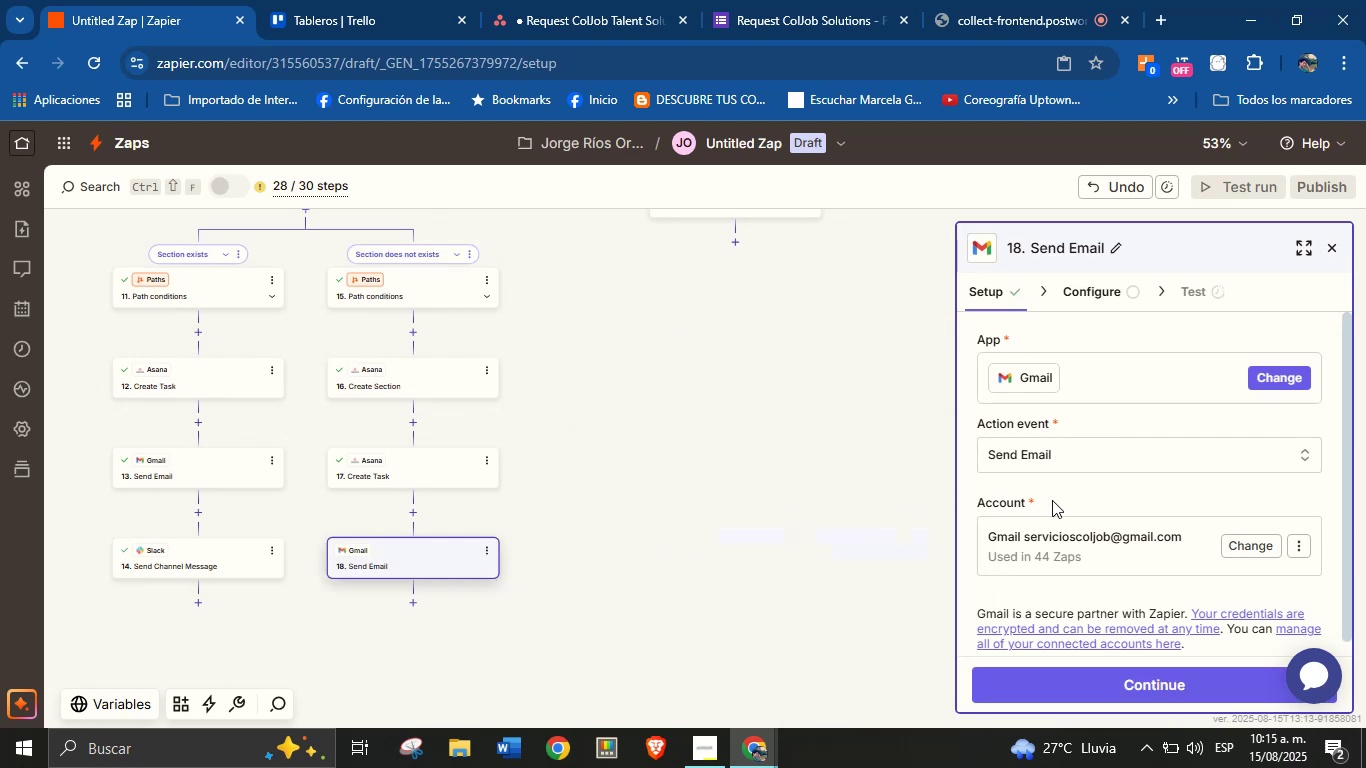 
scroll: coordinate [1111, 558], scroll_direction: down, amount: 2.0
 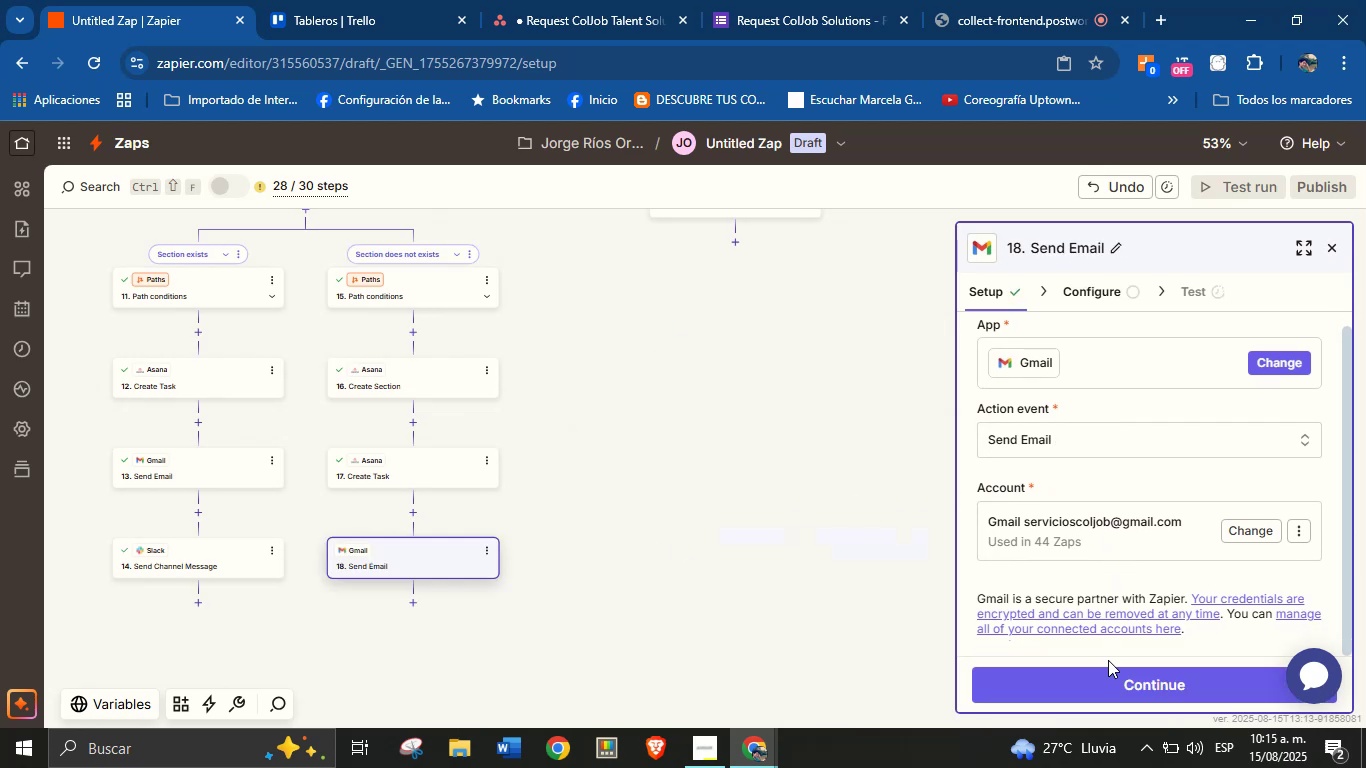 
left_click([1108, 677])
 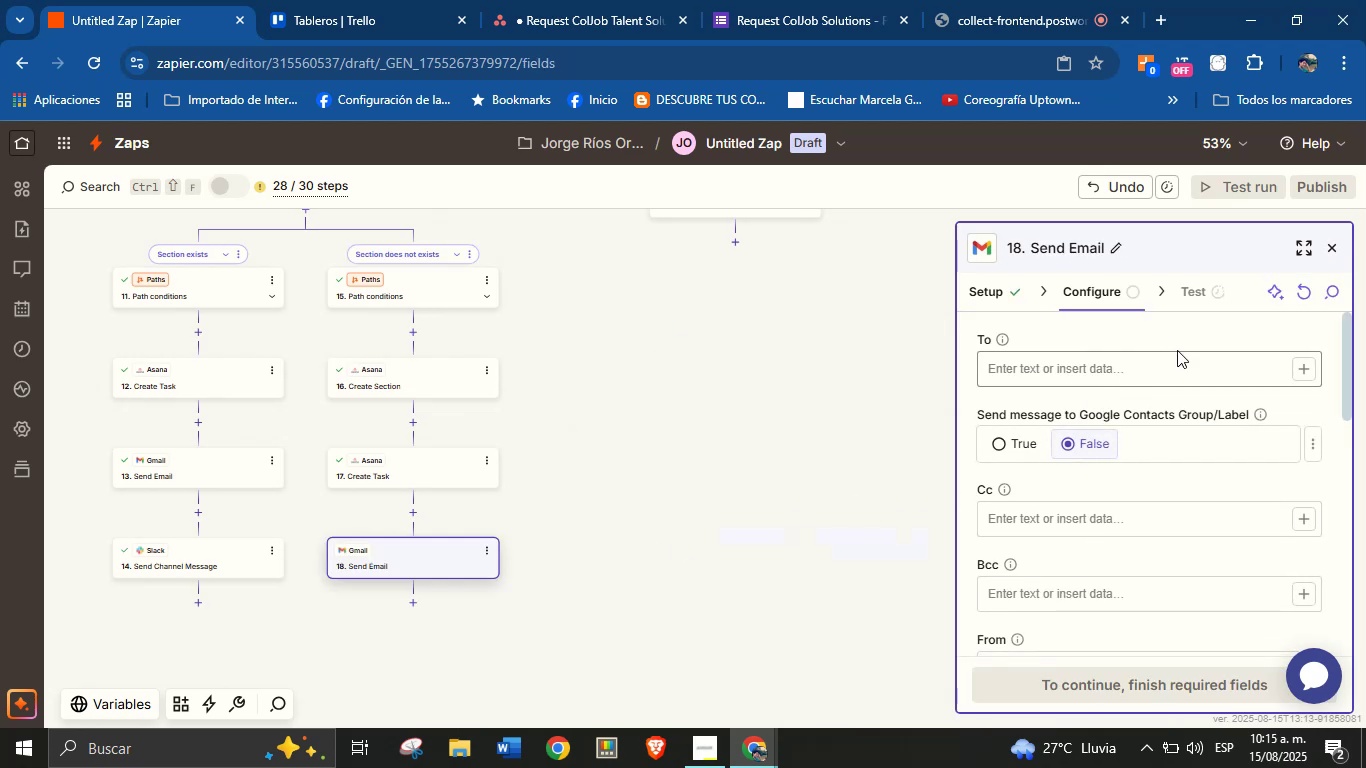 
left_click([1298, 373])
 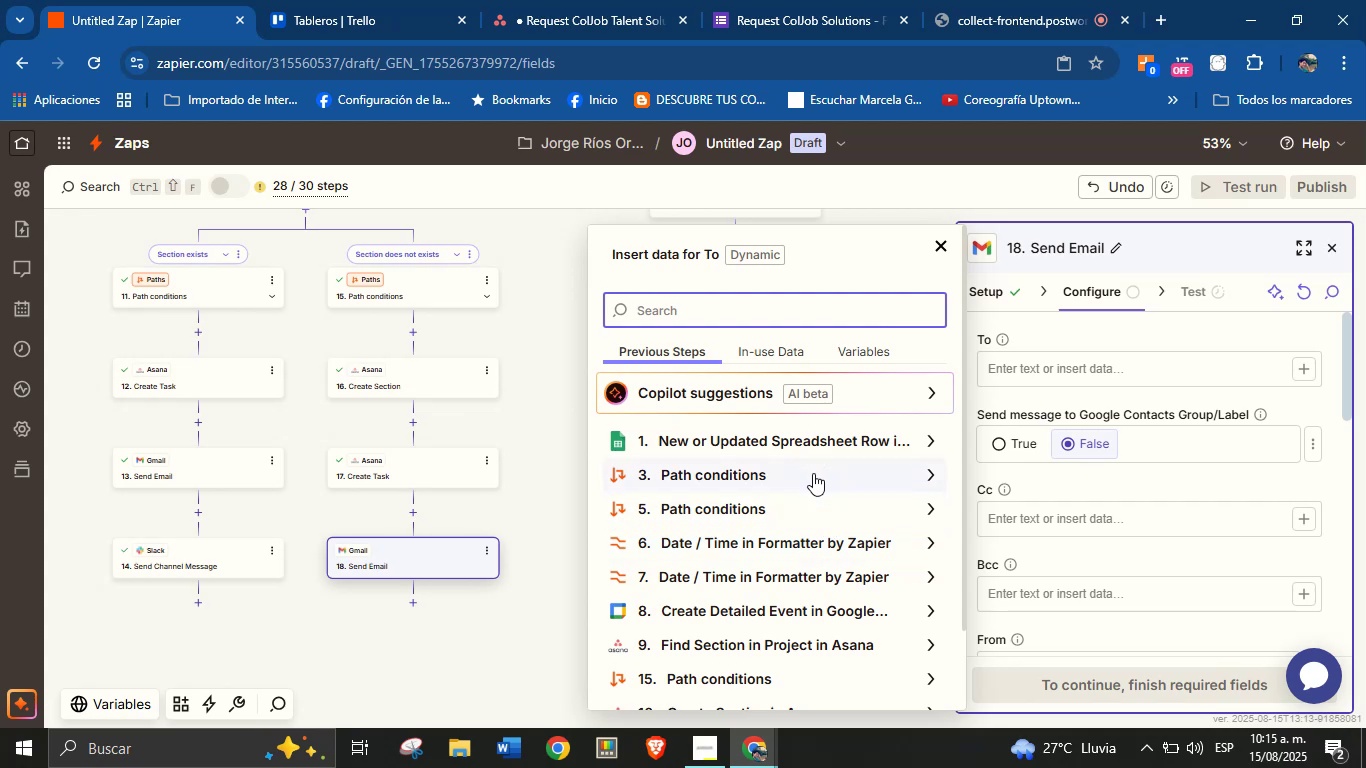 
type(em)
key(Backspace)
key(Backspace)
type(corr)
 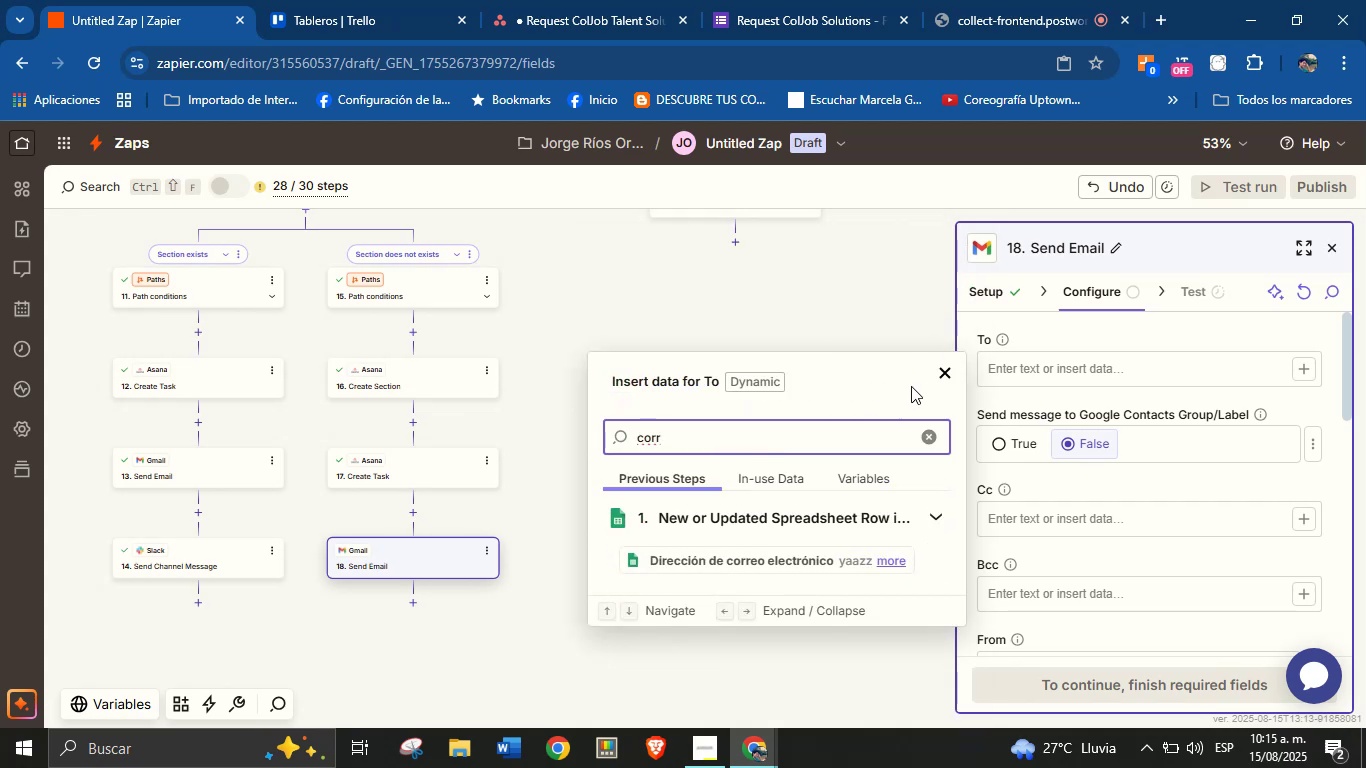 
left_click([783, 571])
 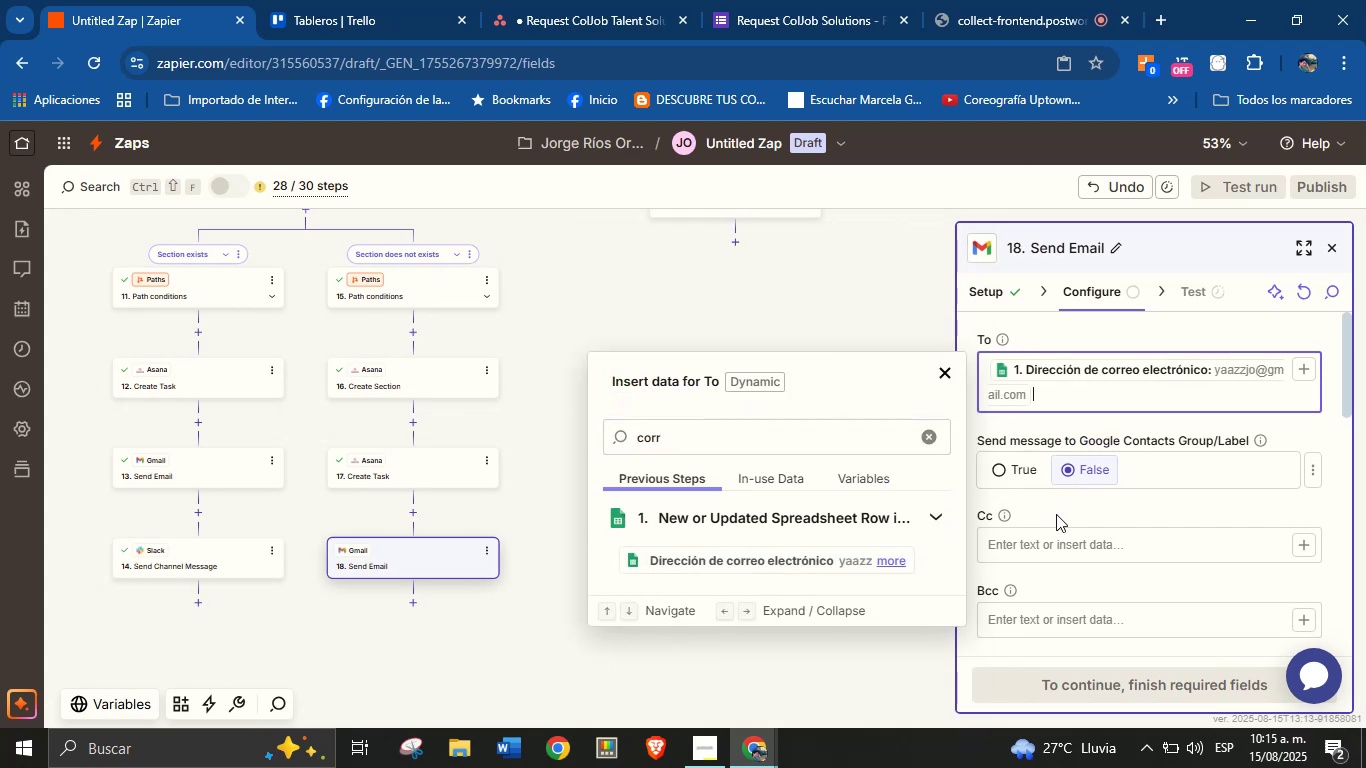 
left_click([1121, 508])
 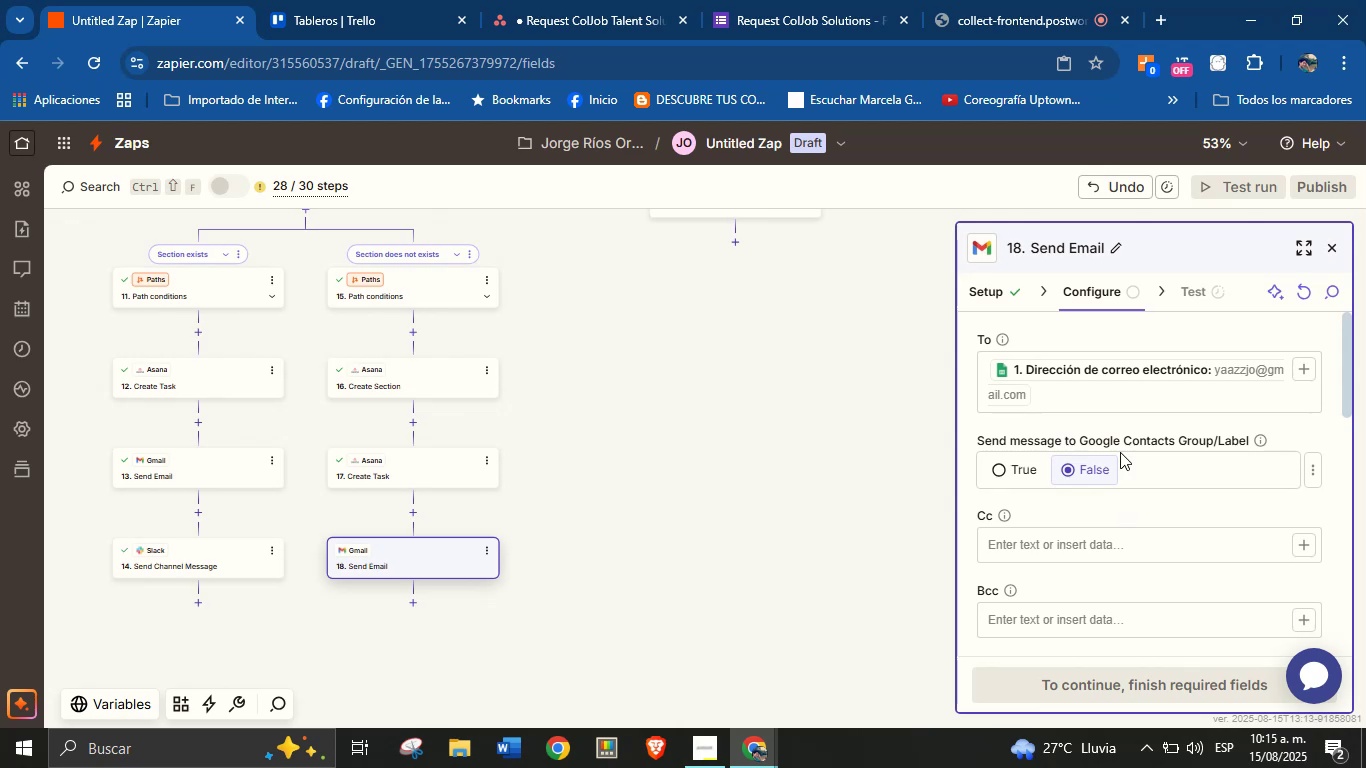 
scroll: coordinate [1125, 475], scroll_direction: down, amount: 2.0
 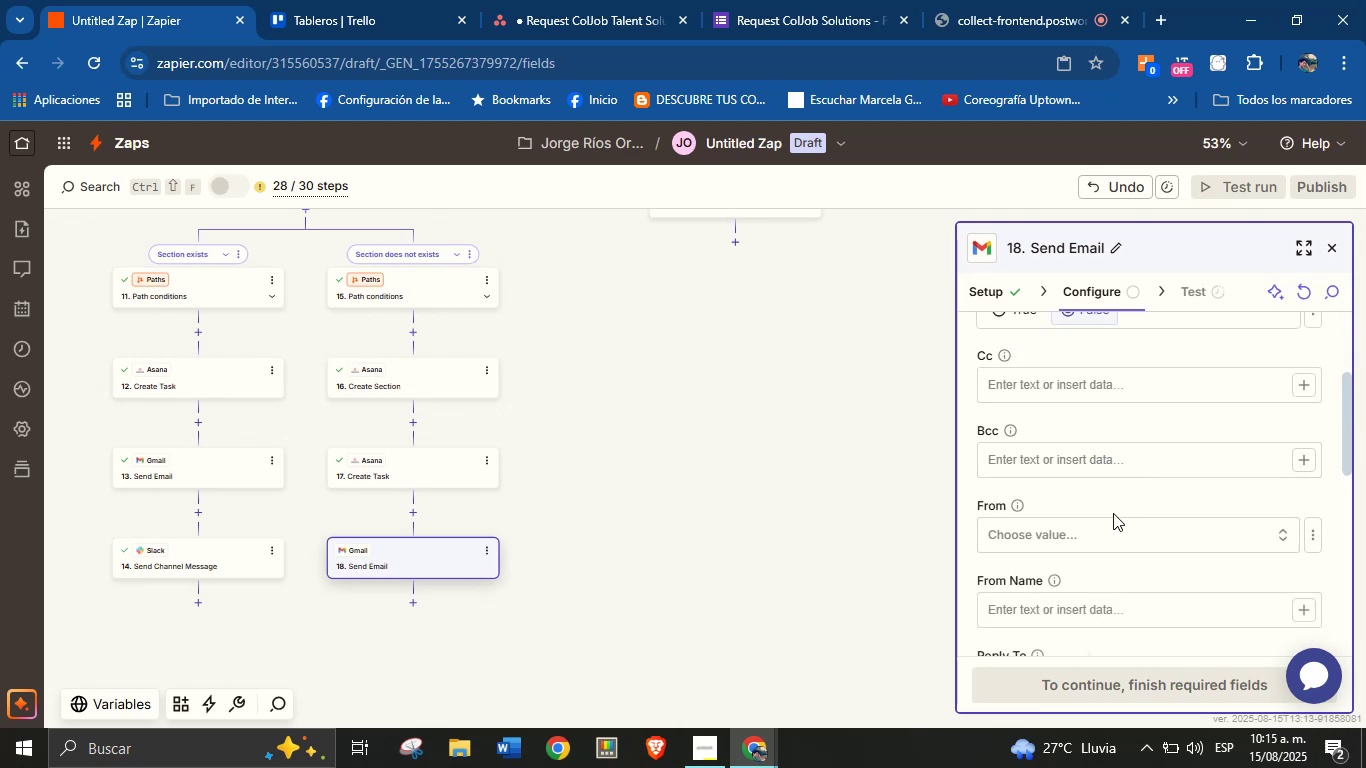 
left_click([1112, 528])
 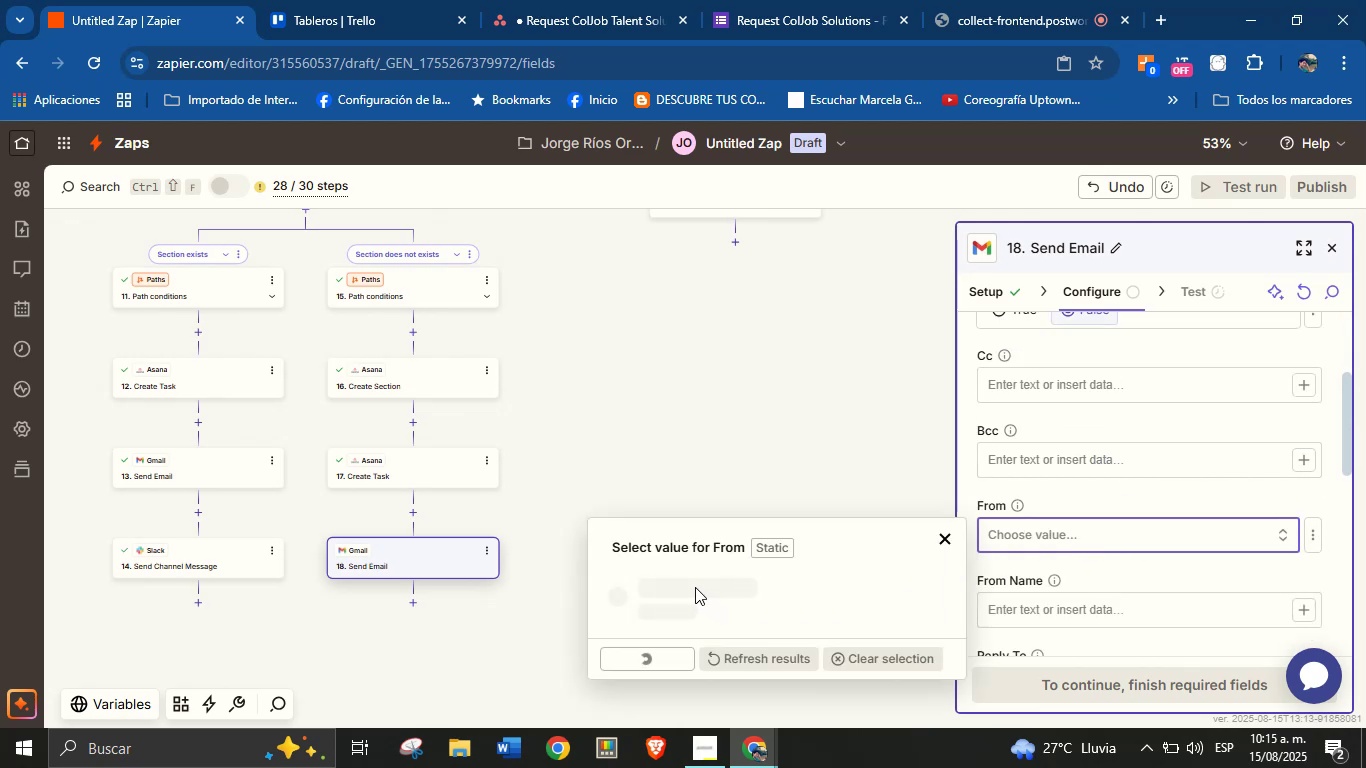 
wait(5.91)
 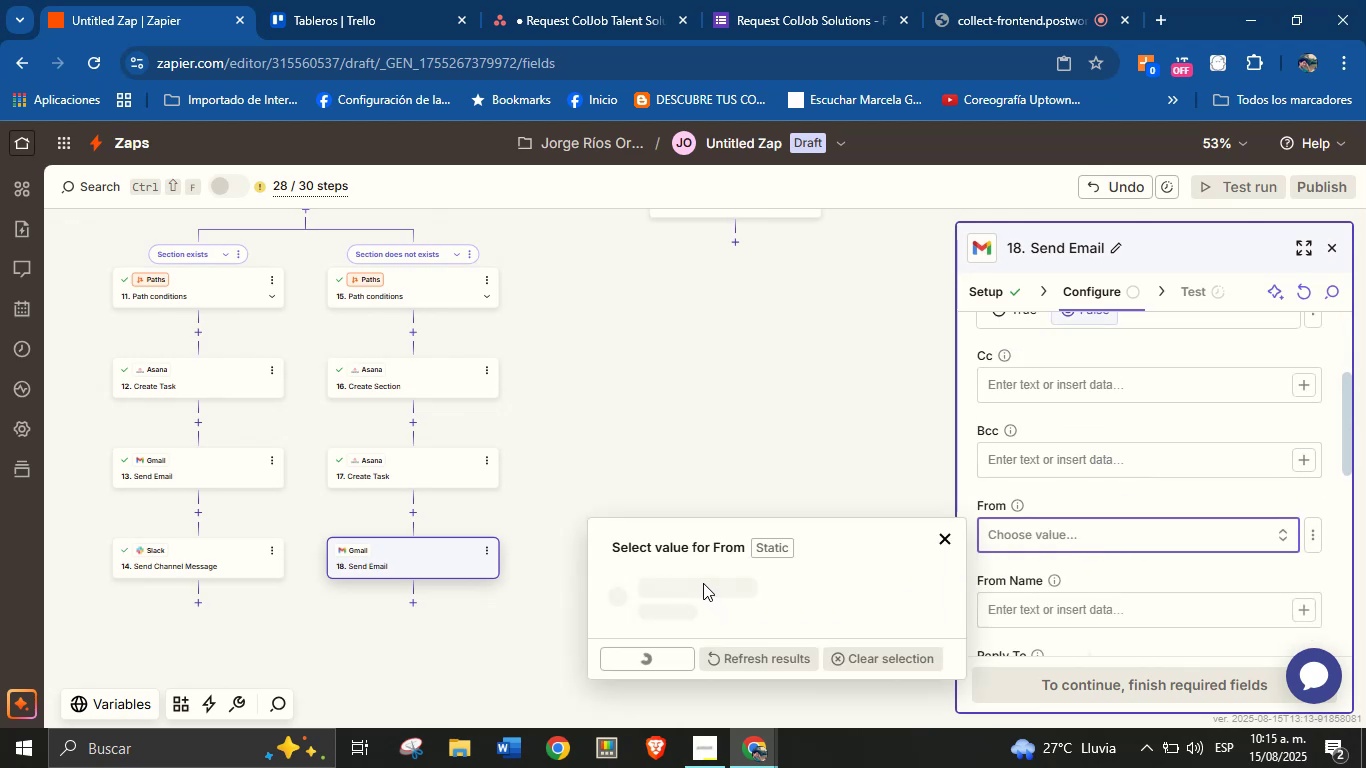 
left_click([695, 587])
 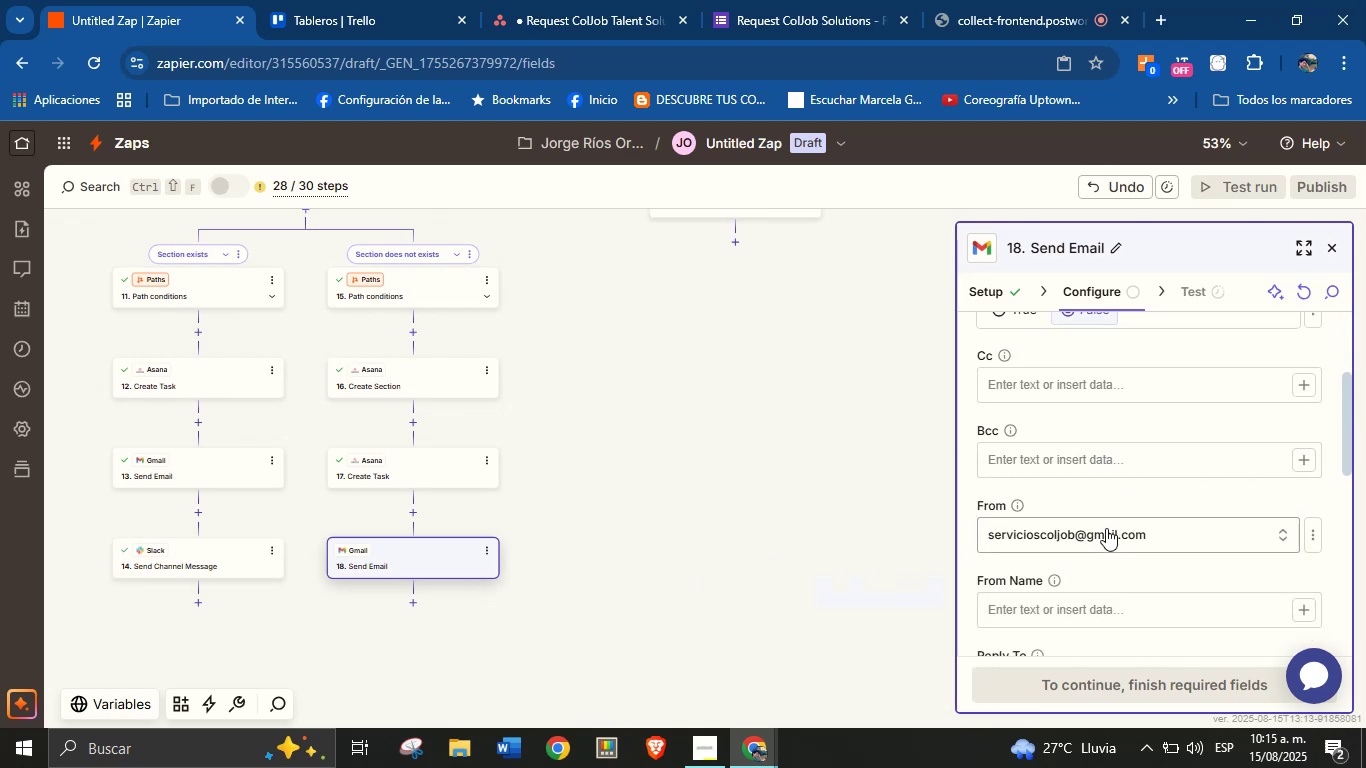 
left_click([1135, 501])
 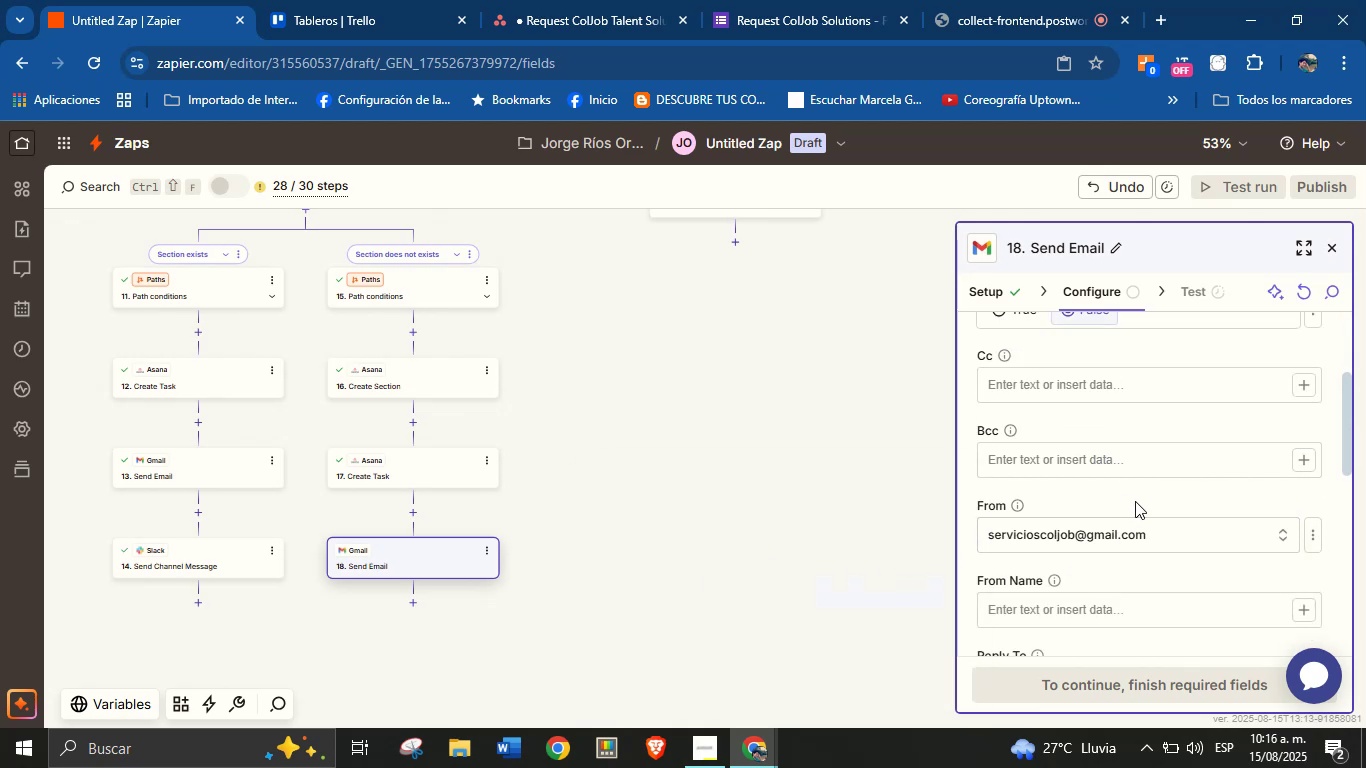 
scroll: coordinate [1127, 501], scroll_direction: down, amount: 1.0
 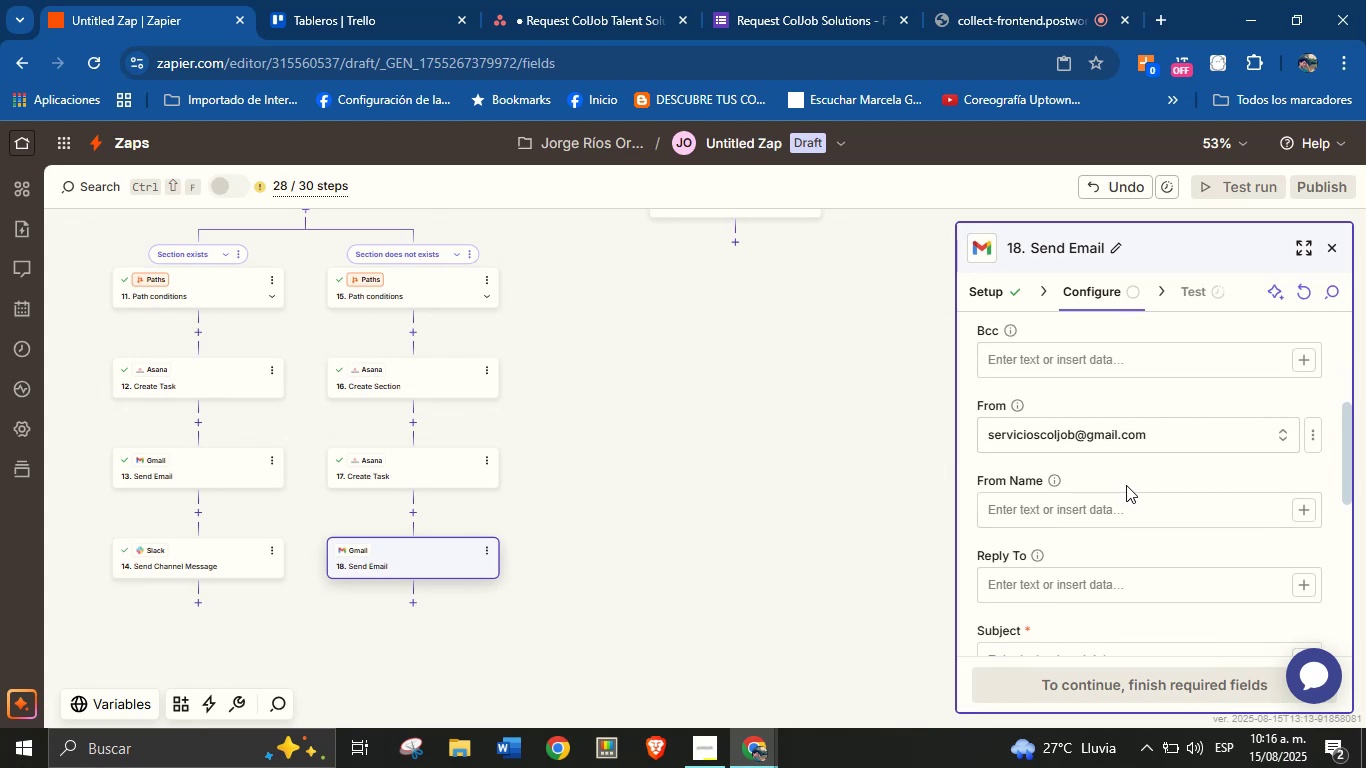 
wait(5.18)
 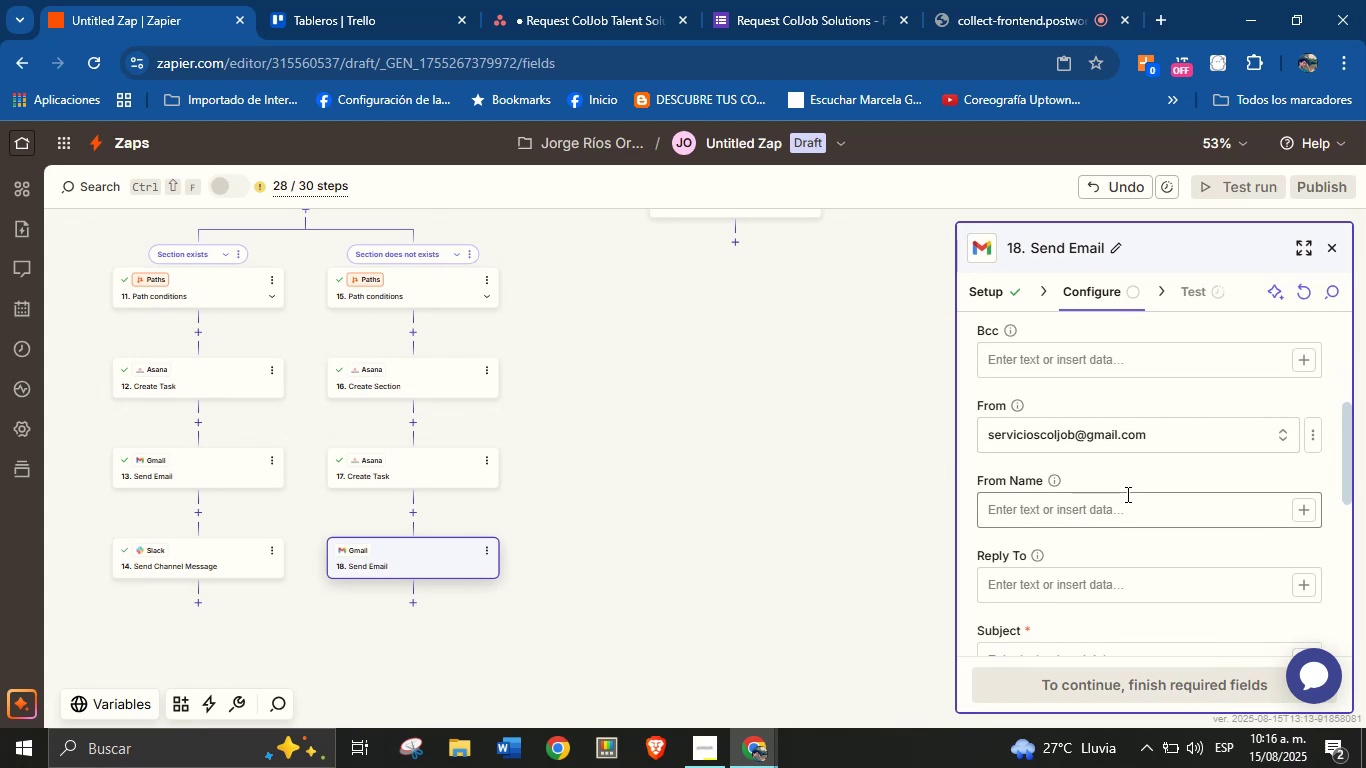 
left_click([1122, 513])
 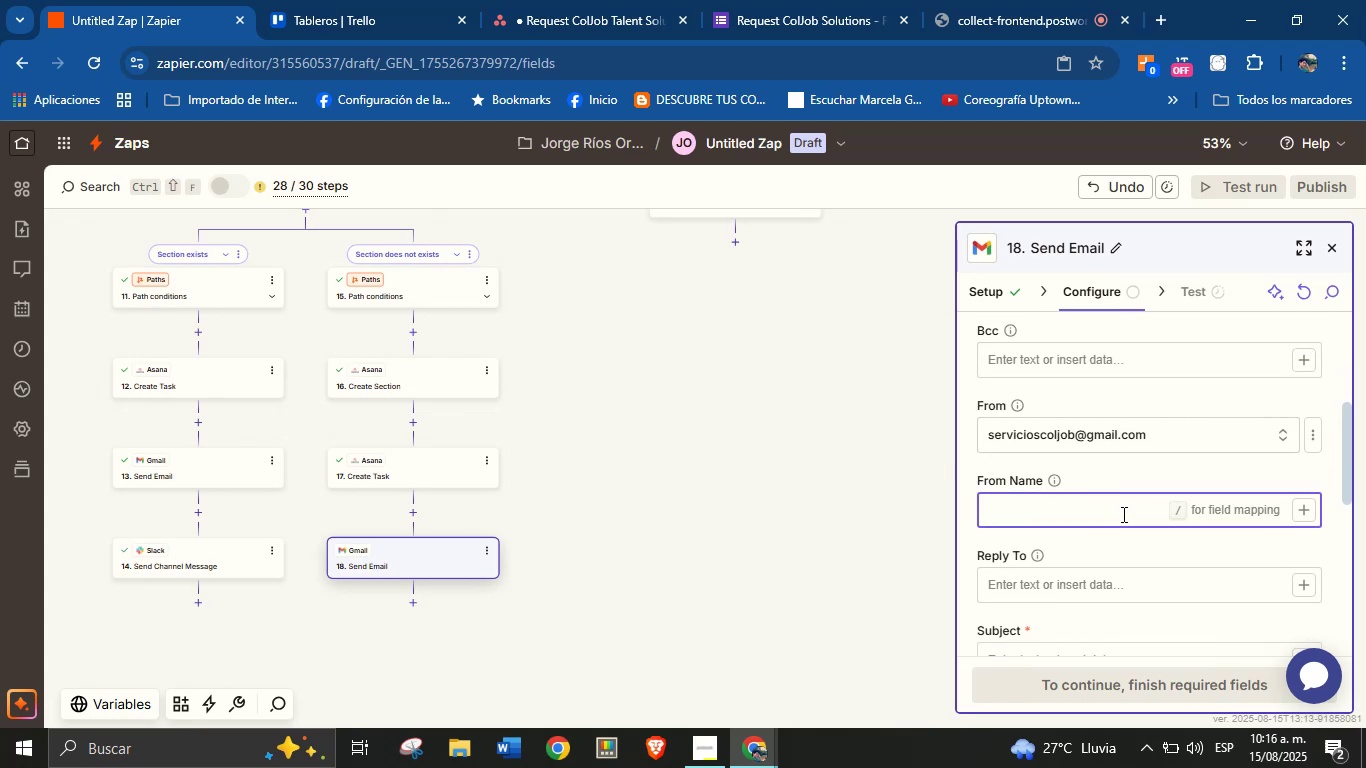 
type(Jorge from ColJob)
 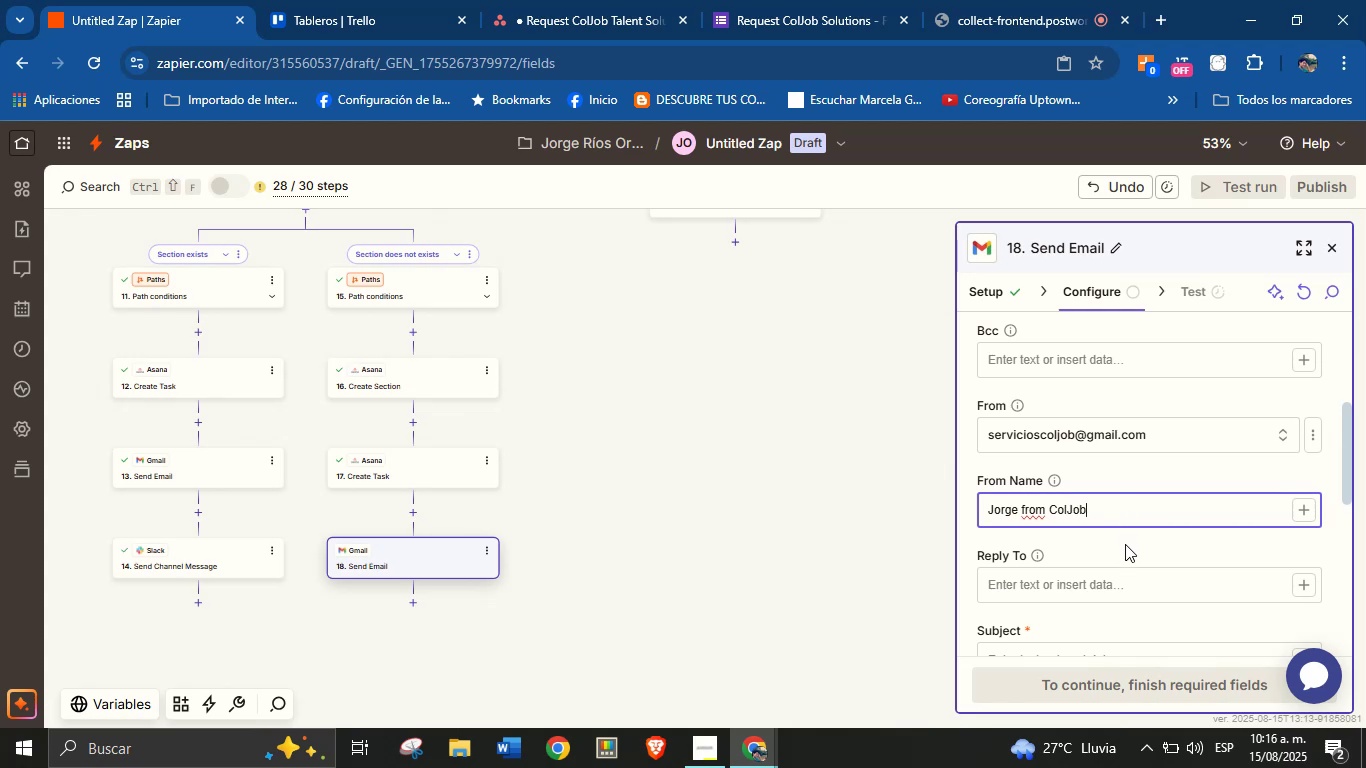 
scroll: coordinate [1187, 452], scroll_direction: down, amount: 2.0
 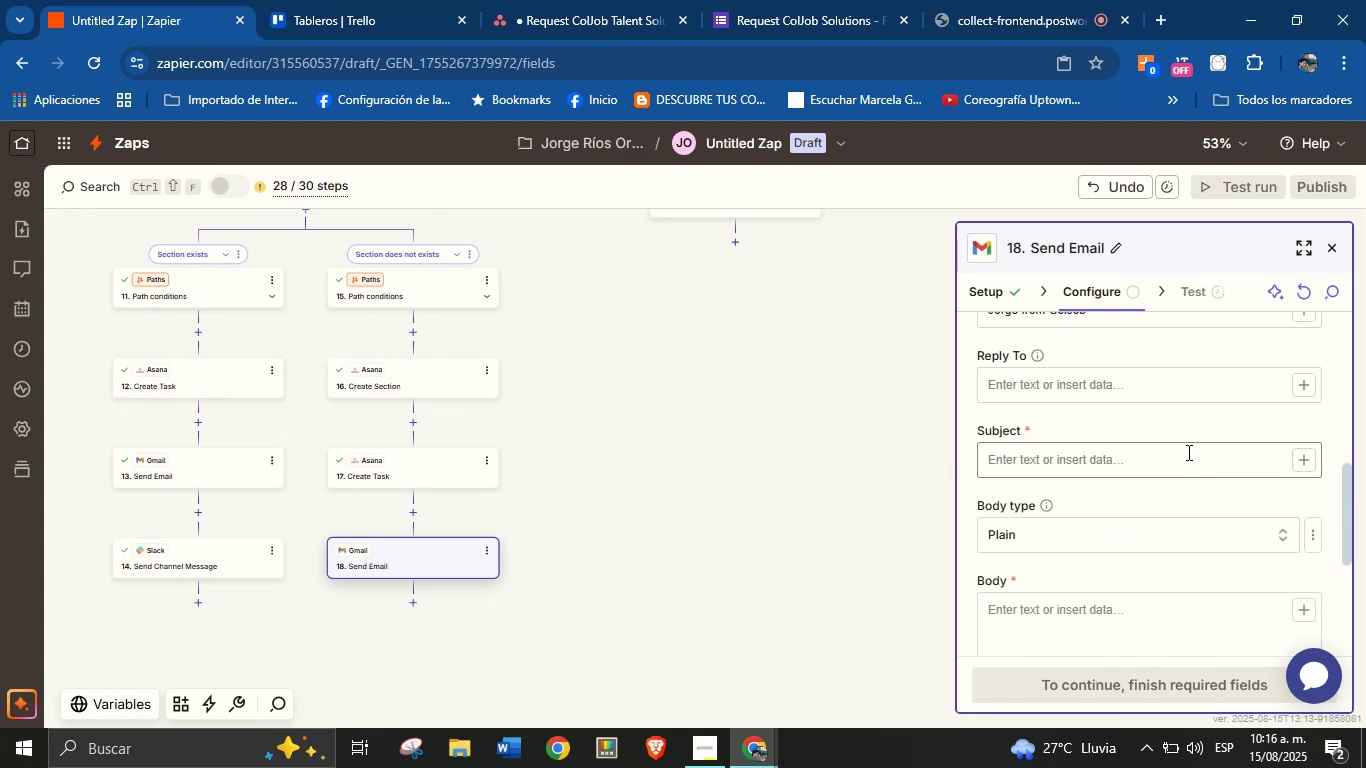 
left_click([1186, 463])
 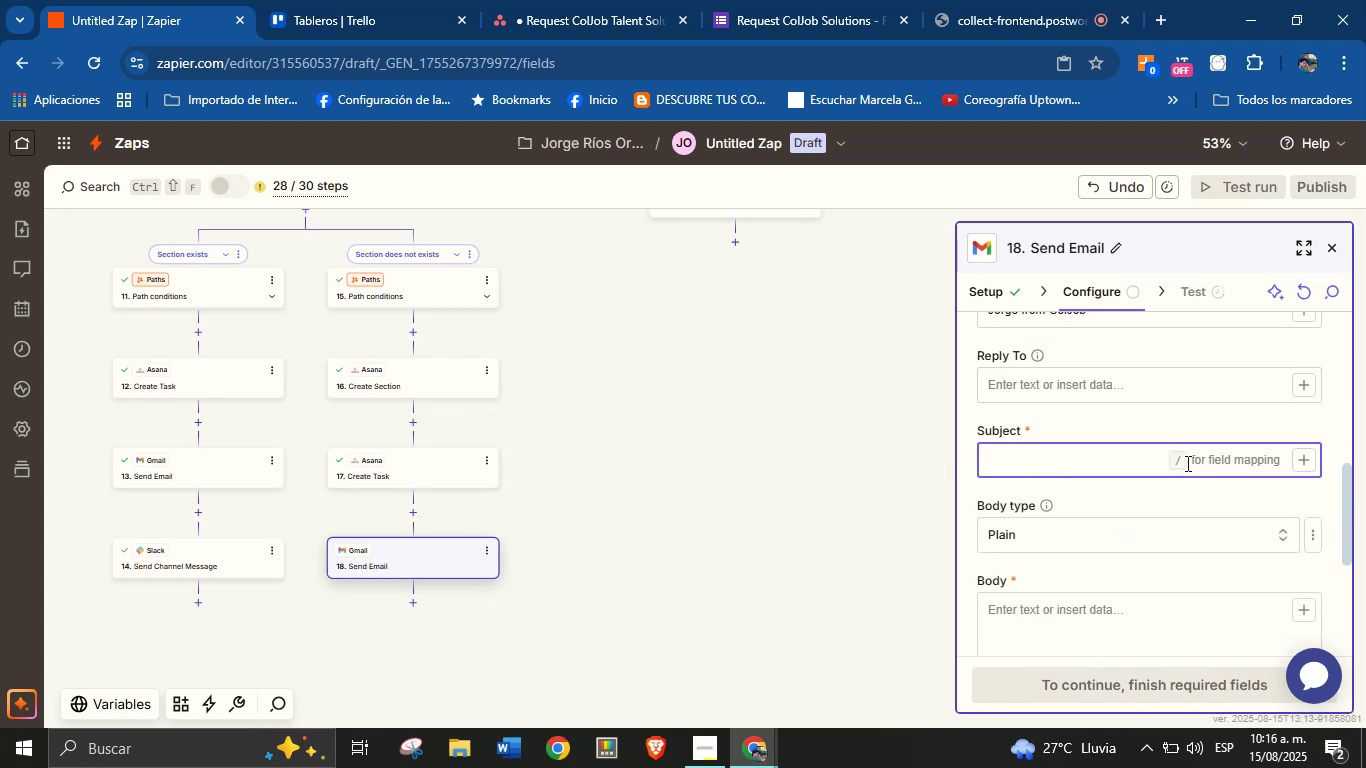 
type(New service request from )
 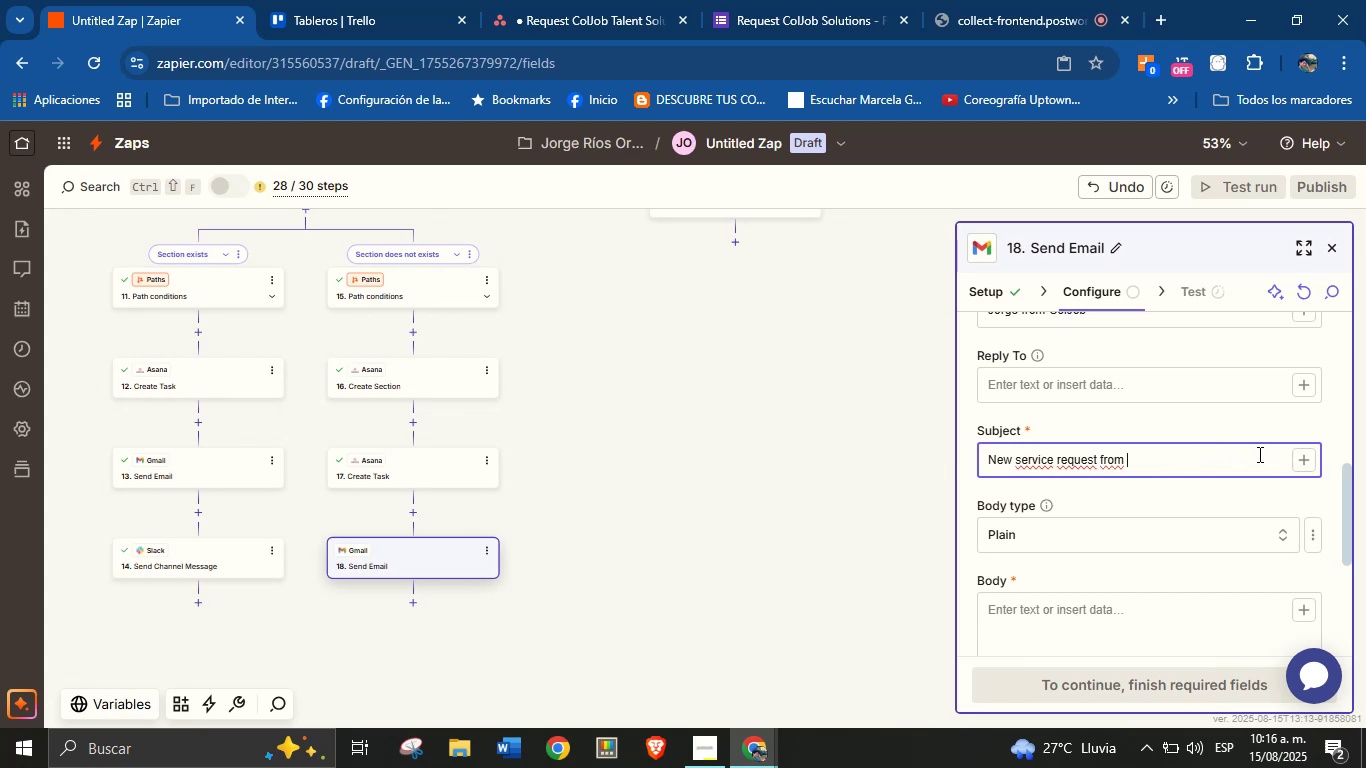 
hold_key(key=Backspace, duration=1.0)
 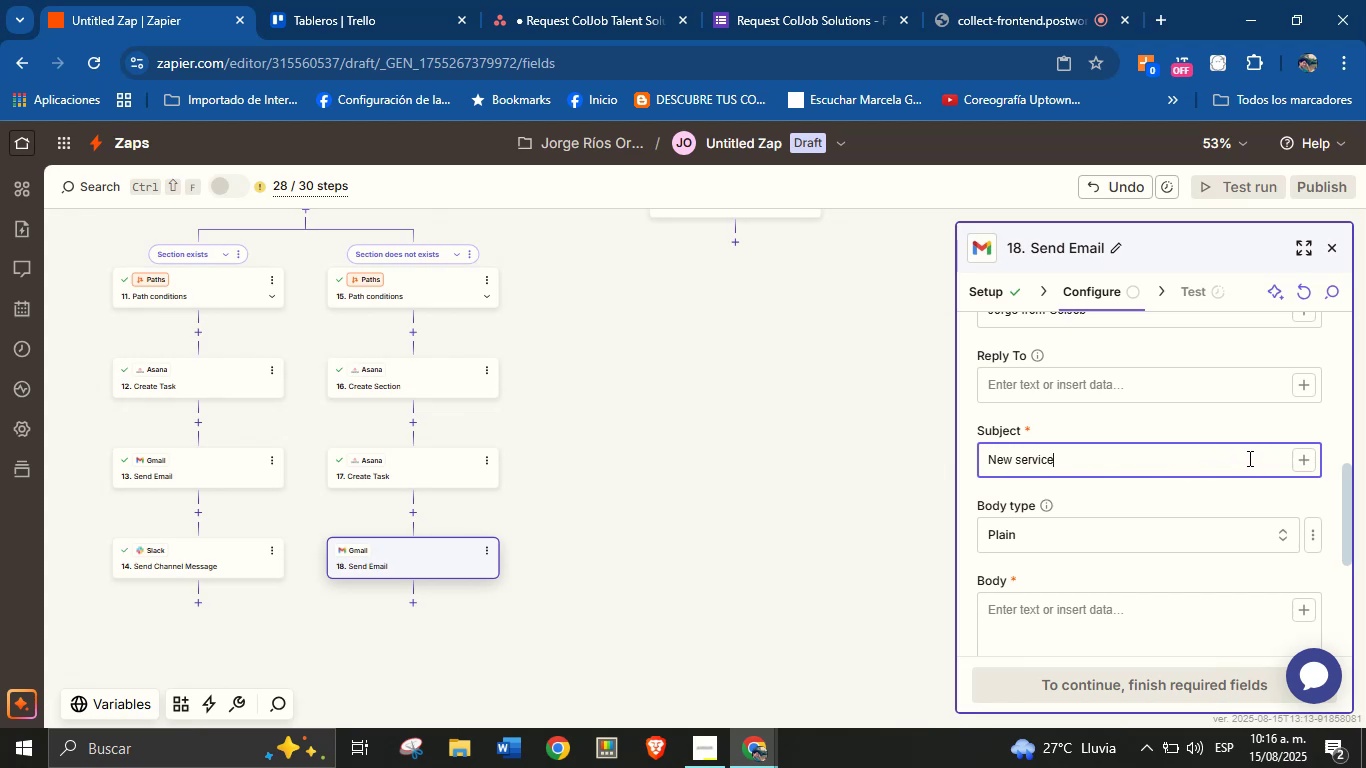 
key(Backspace)
key(Backspace)
key(Backspace)
key(Backspace)
key(Backspace)
key(Backspace)
key(Backspace)
type(Thank you for choosing our services!)
 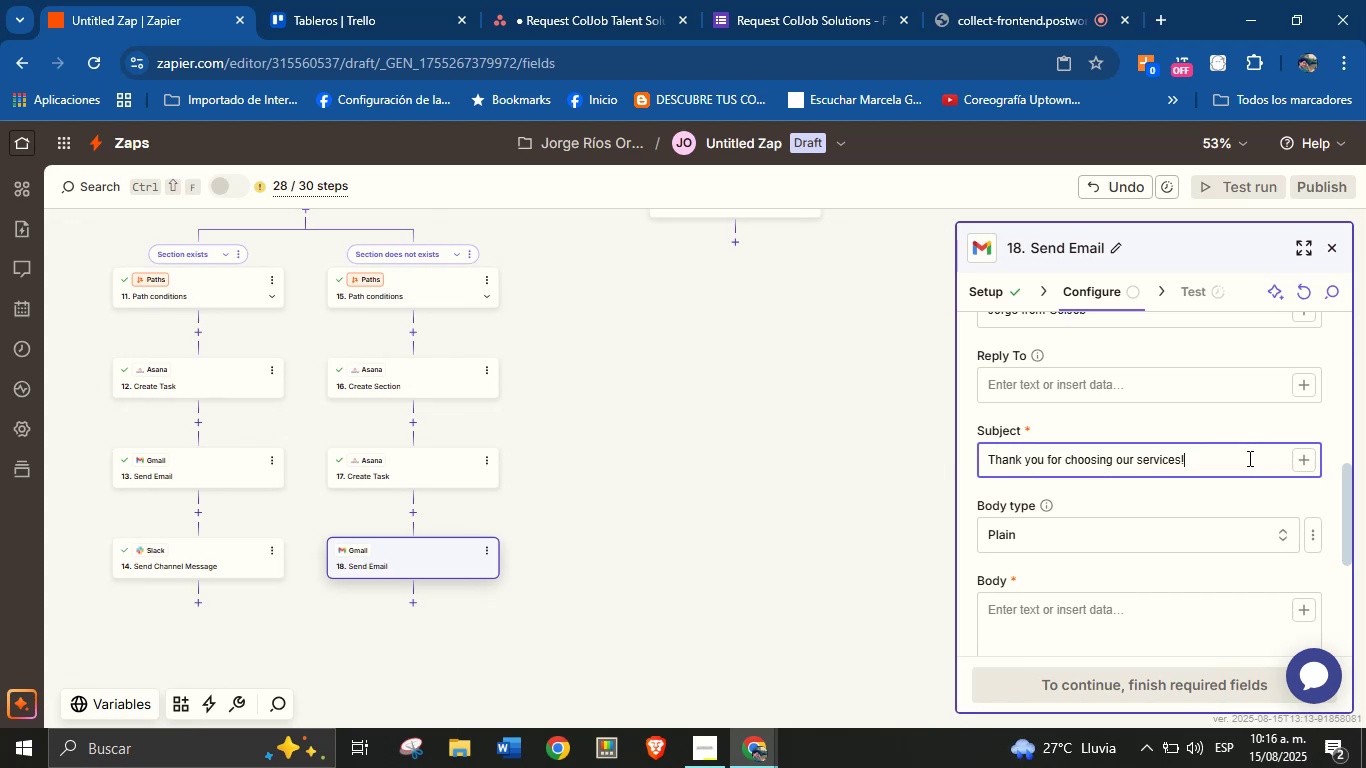 
left_click([1249, 488])
 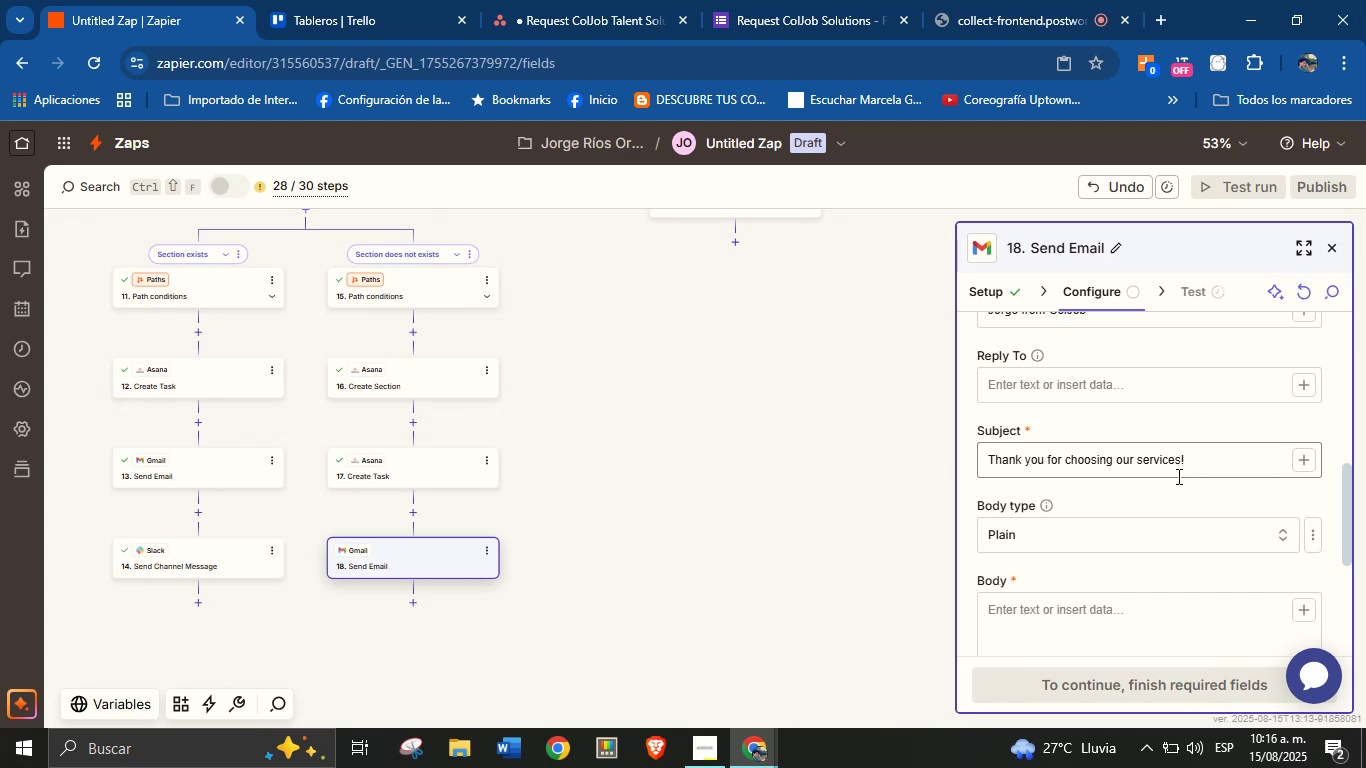 
scroll: coordinate [1174, 488], scroll_direction: none, amount: 0.0
 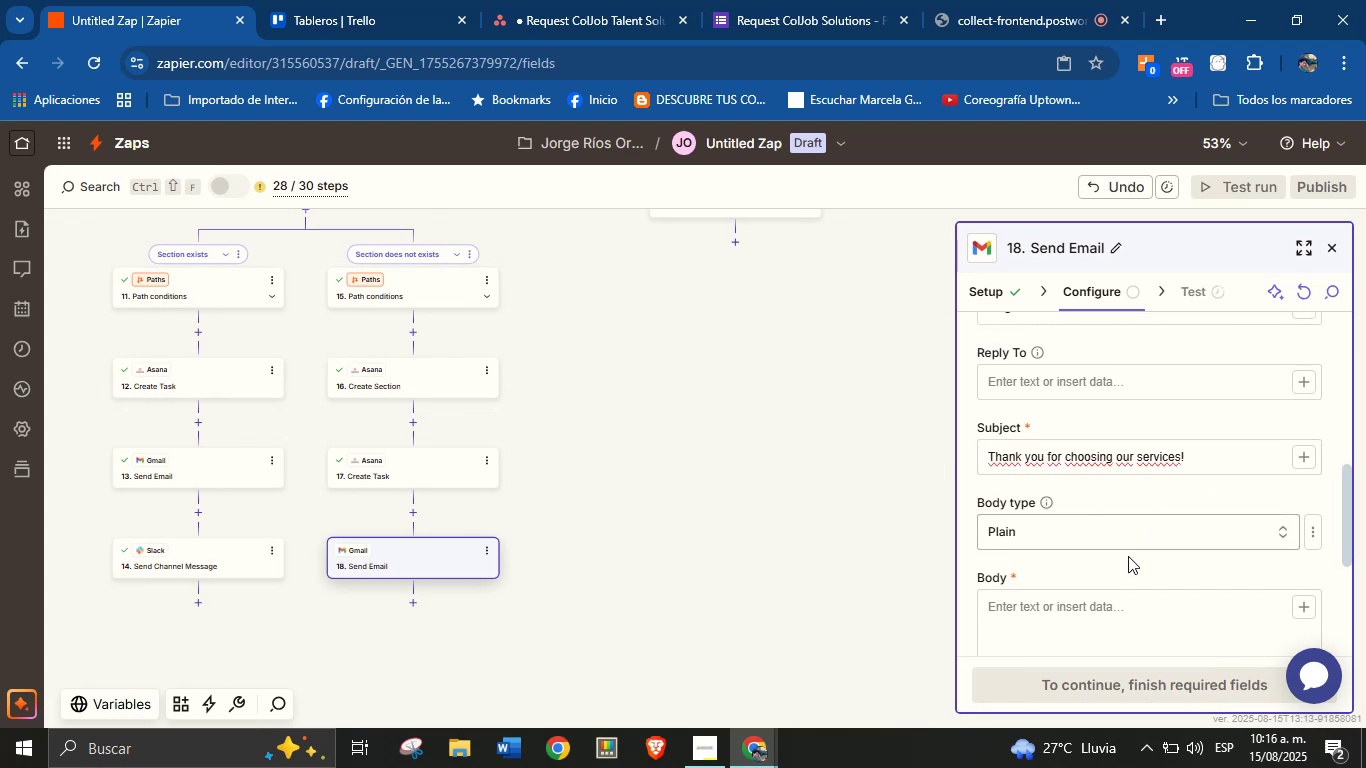 
left_click([1098, 611])
 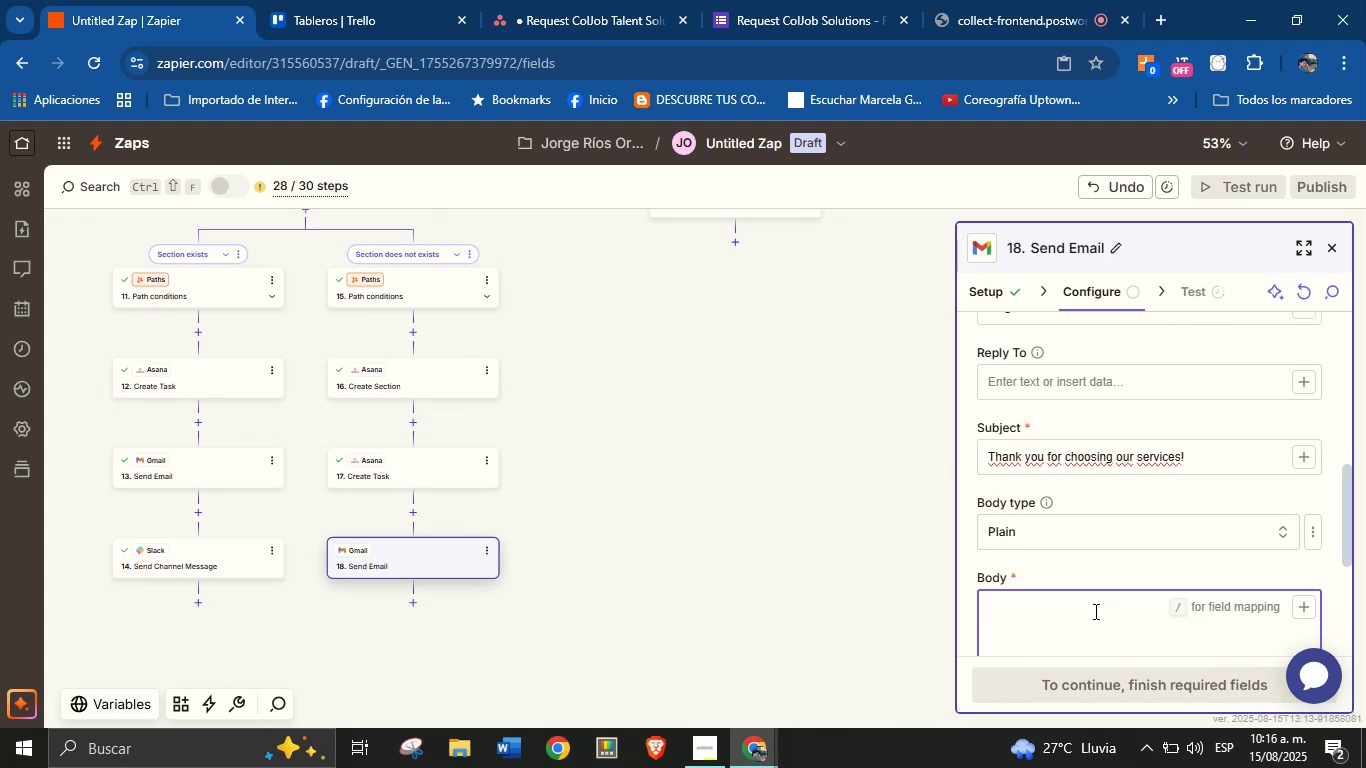 
type(Thank you )
 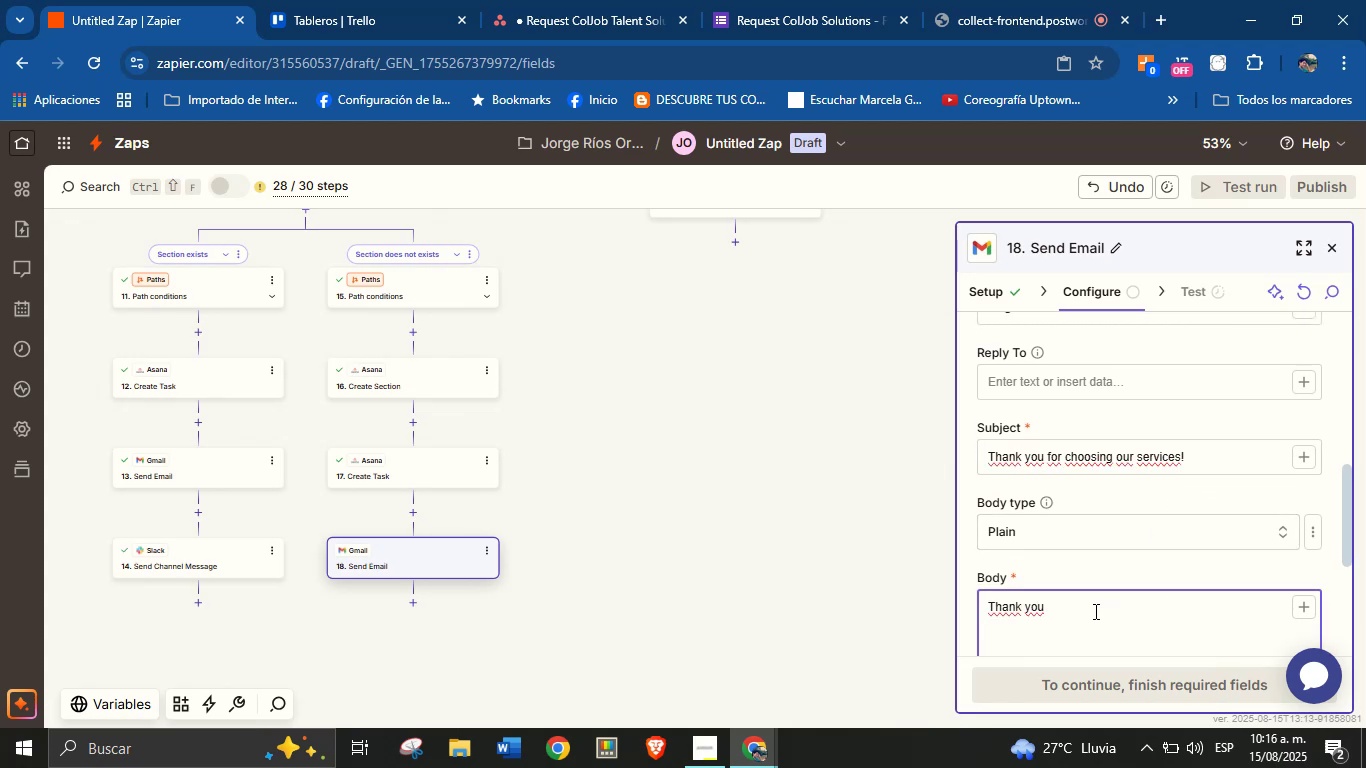 
type(for requesting our services!)
 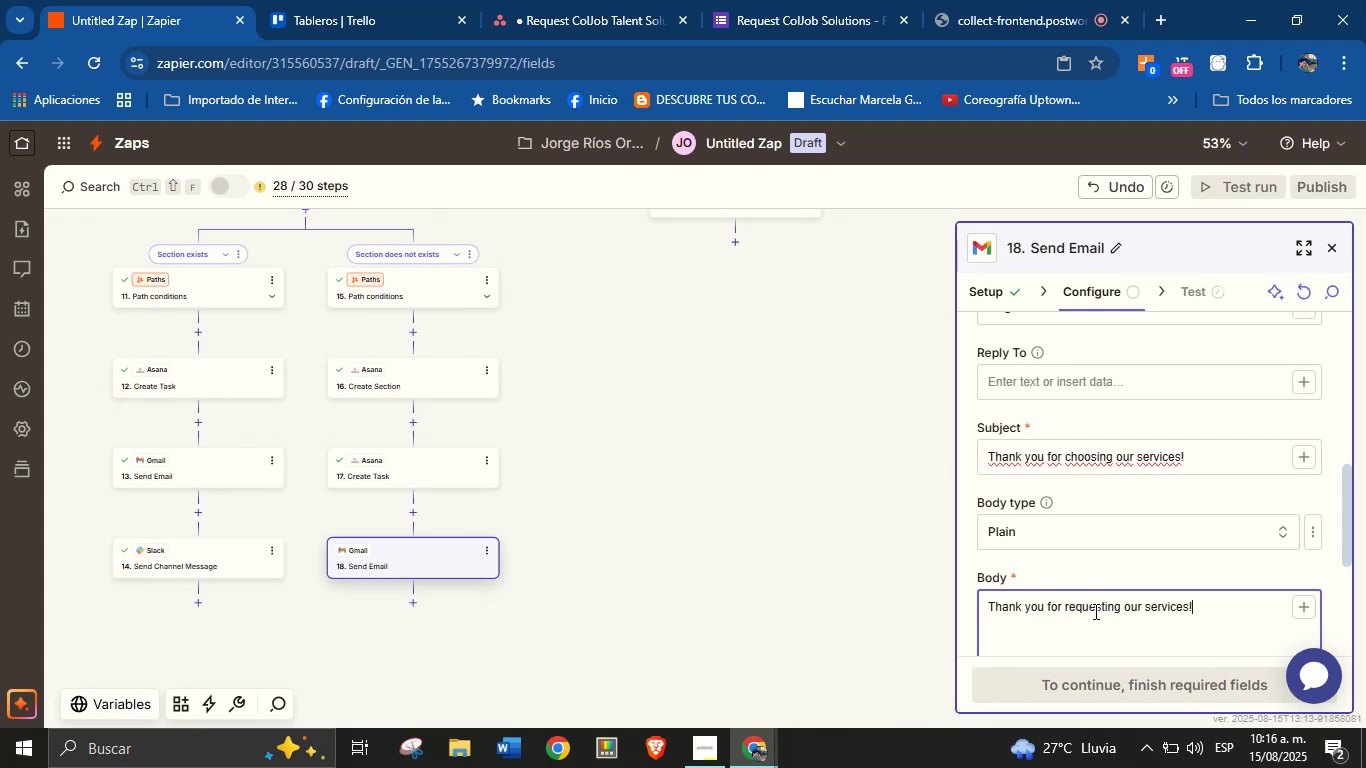 
 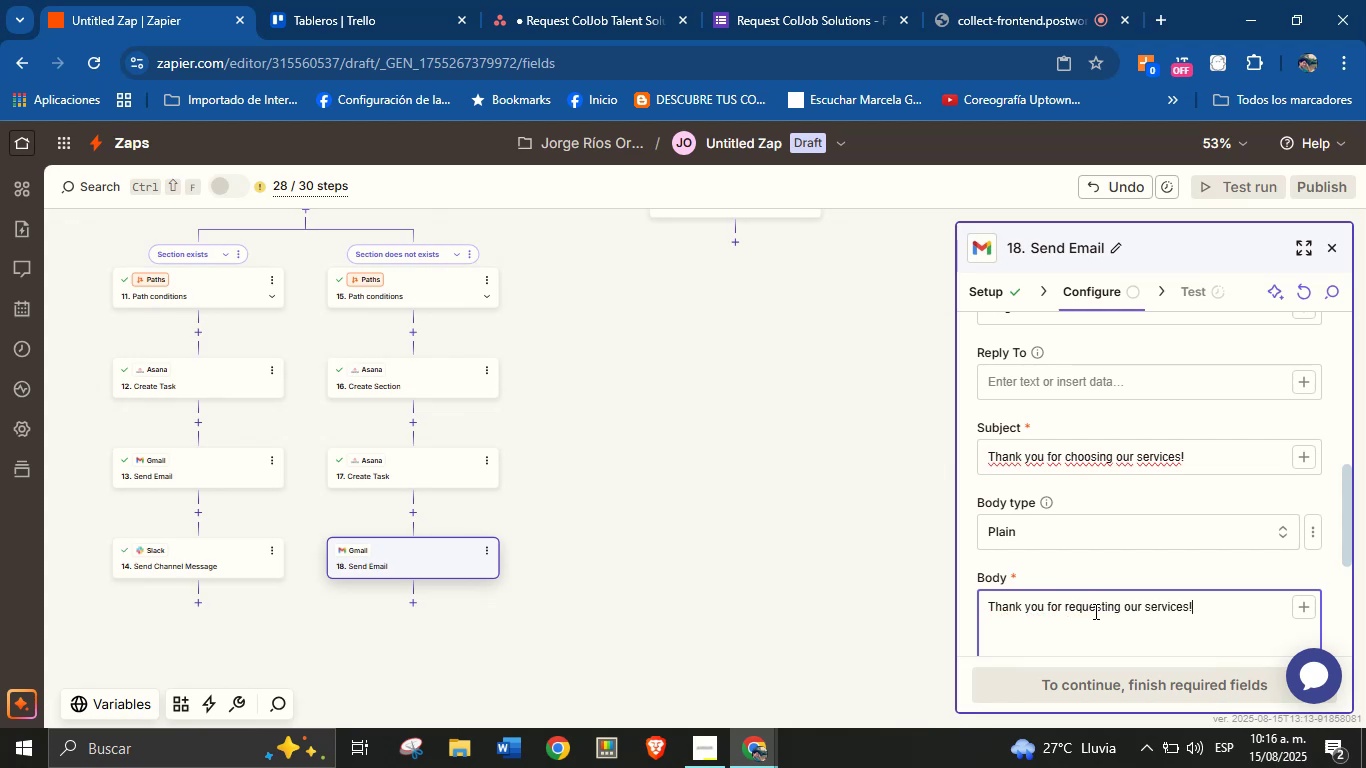 
key(Enter)
 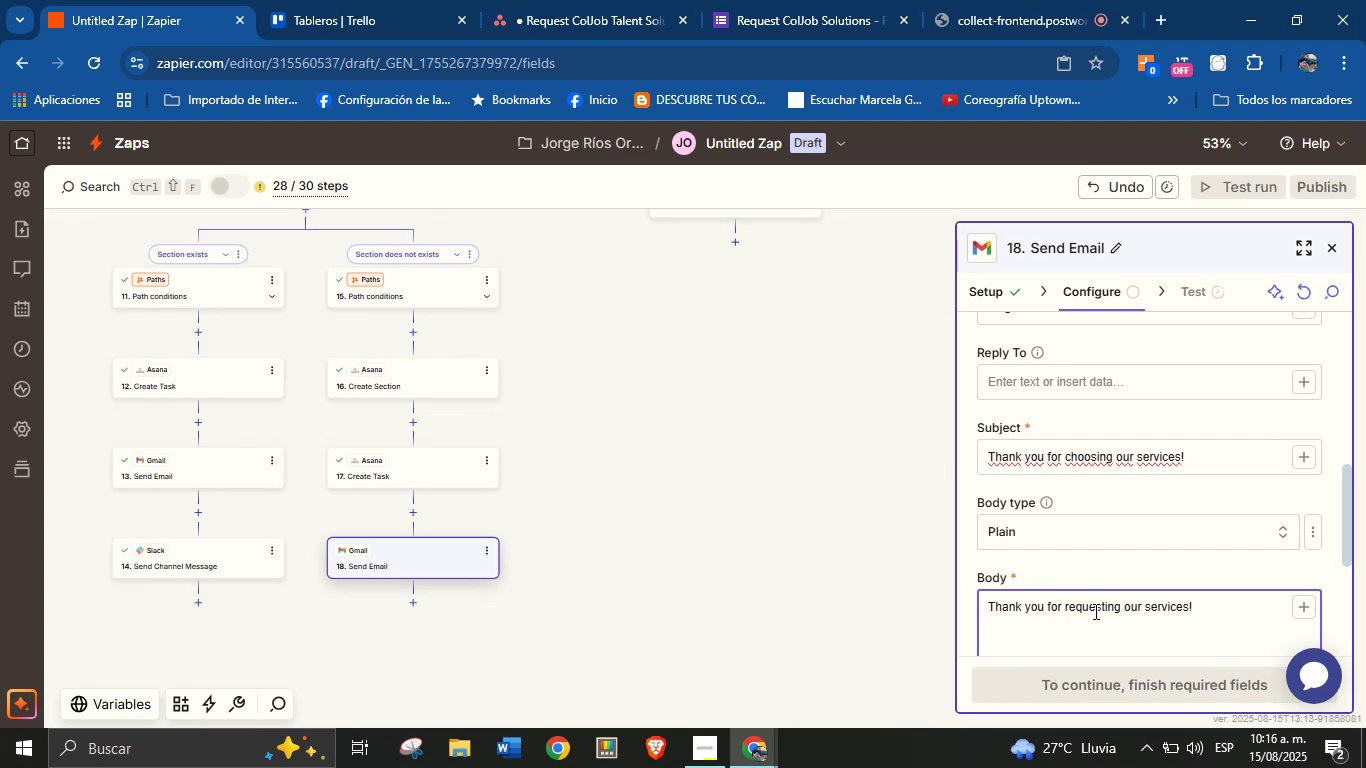 
type(We truly  appreciate the trust you[ve placed in us.)
 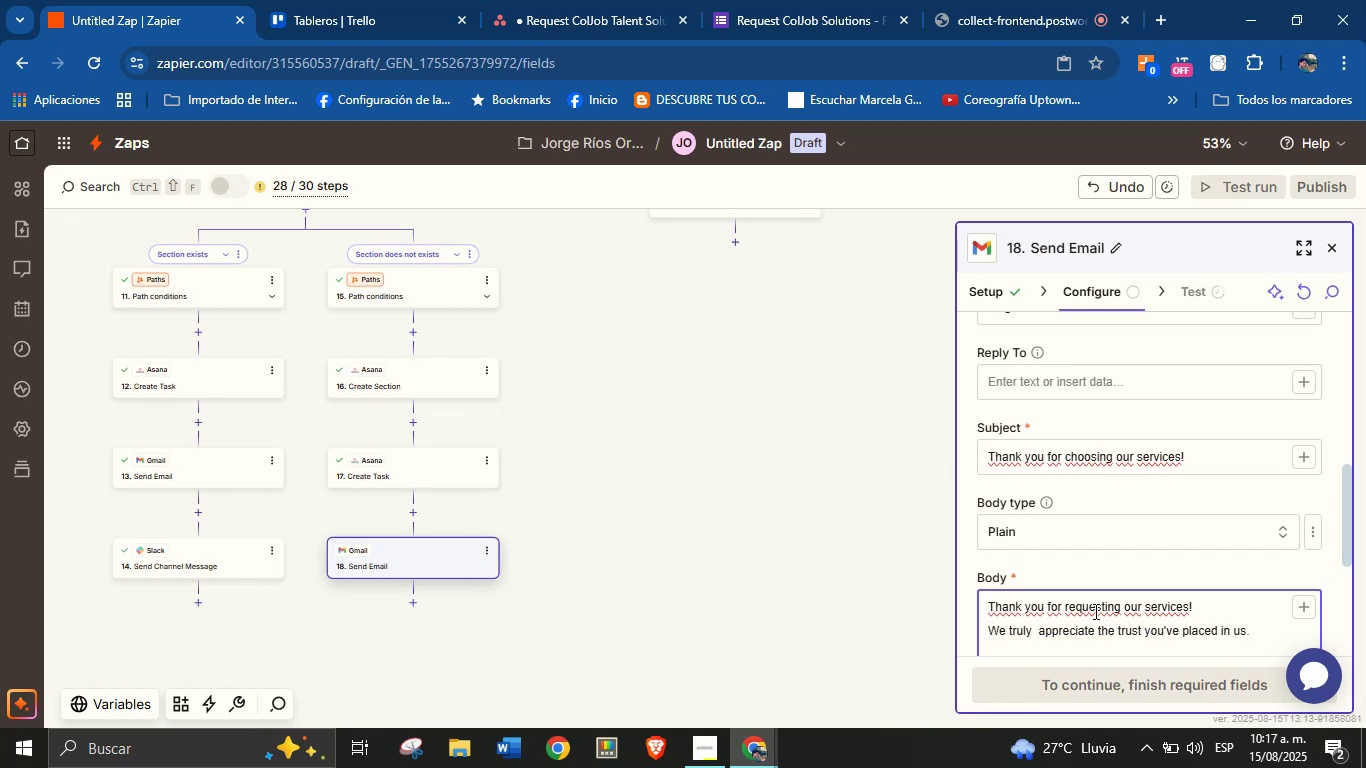 
key(Enter)
 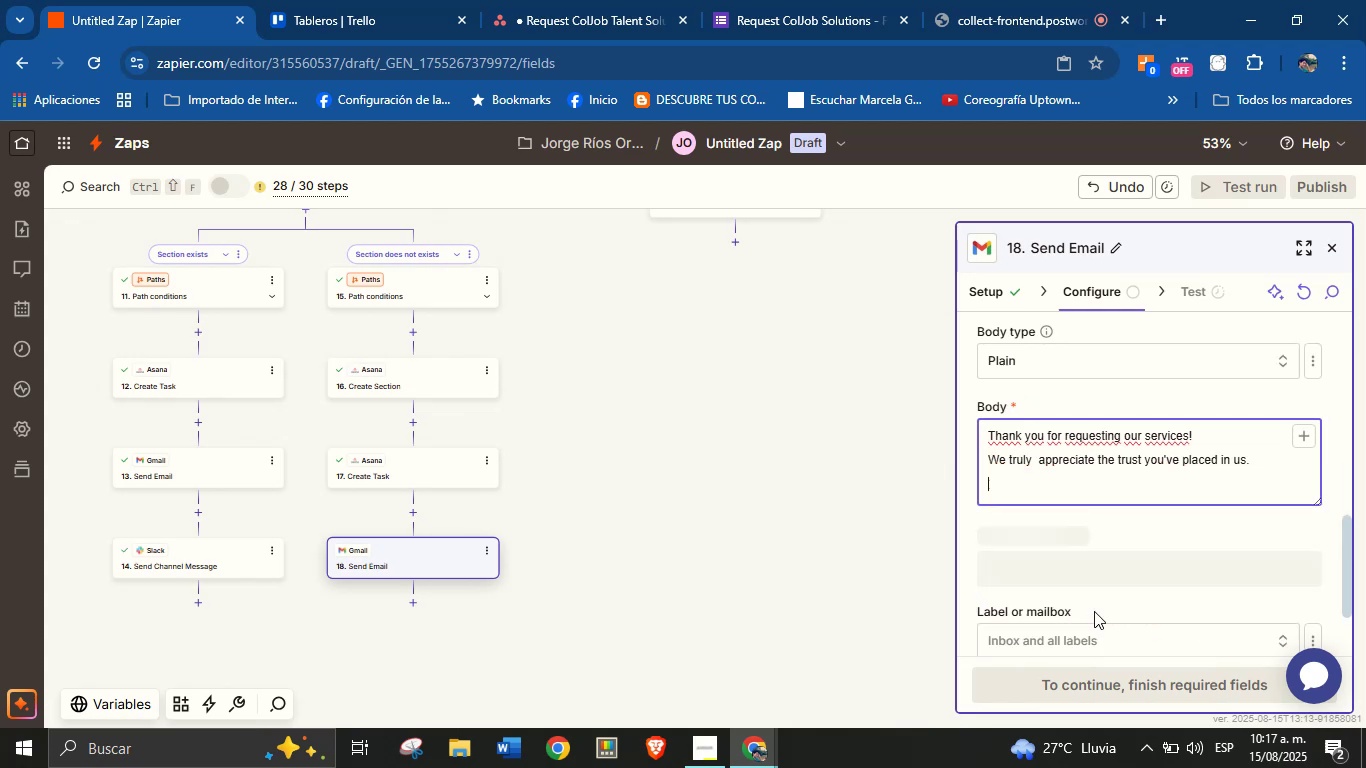 
key(Enter)
 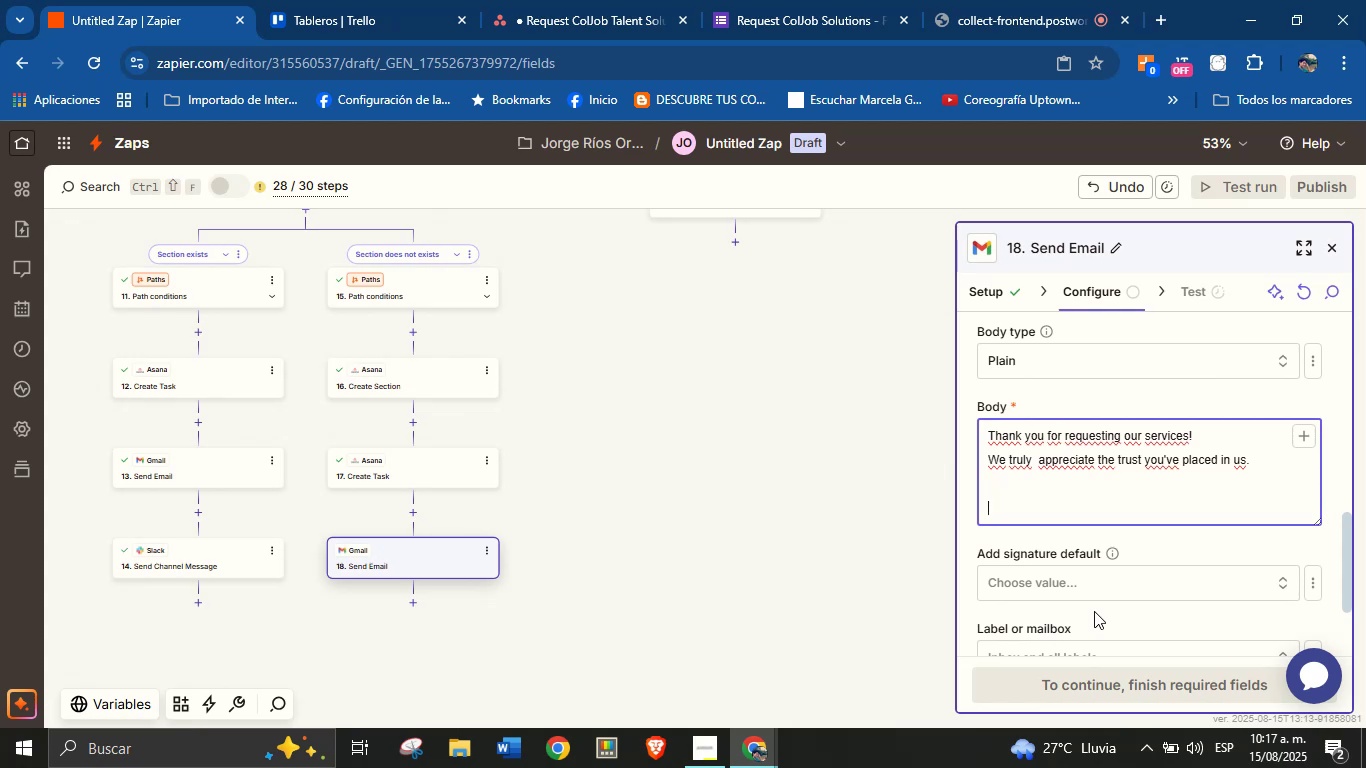 
type(G)
key(Backspace)
type(This is a friendly reminder about our upcoming meeting>)
 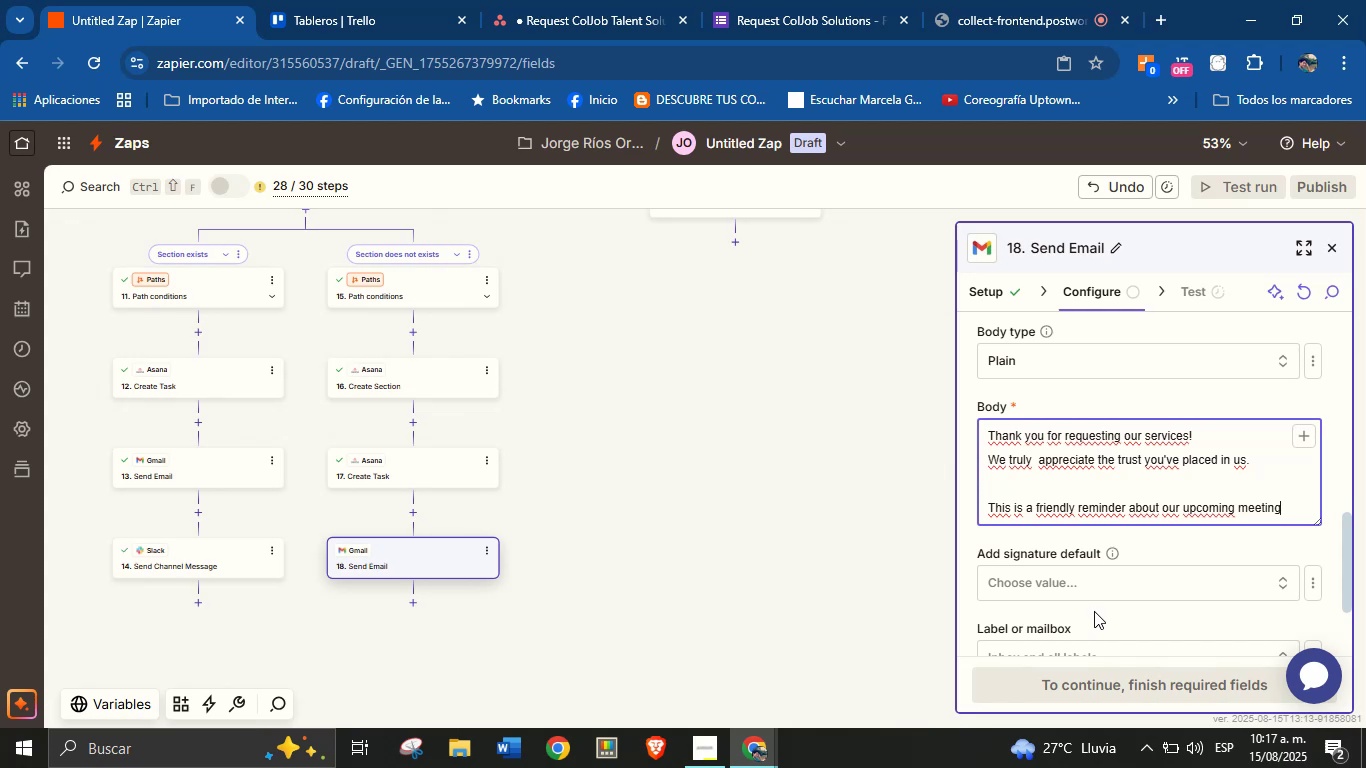 
key(Enter)
 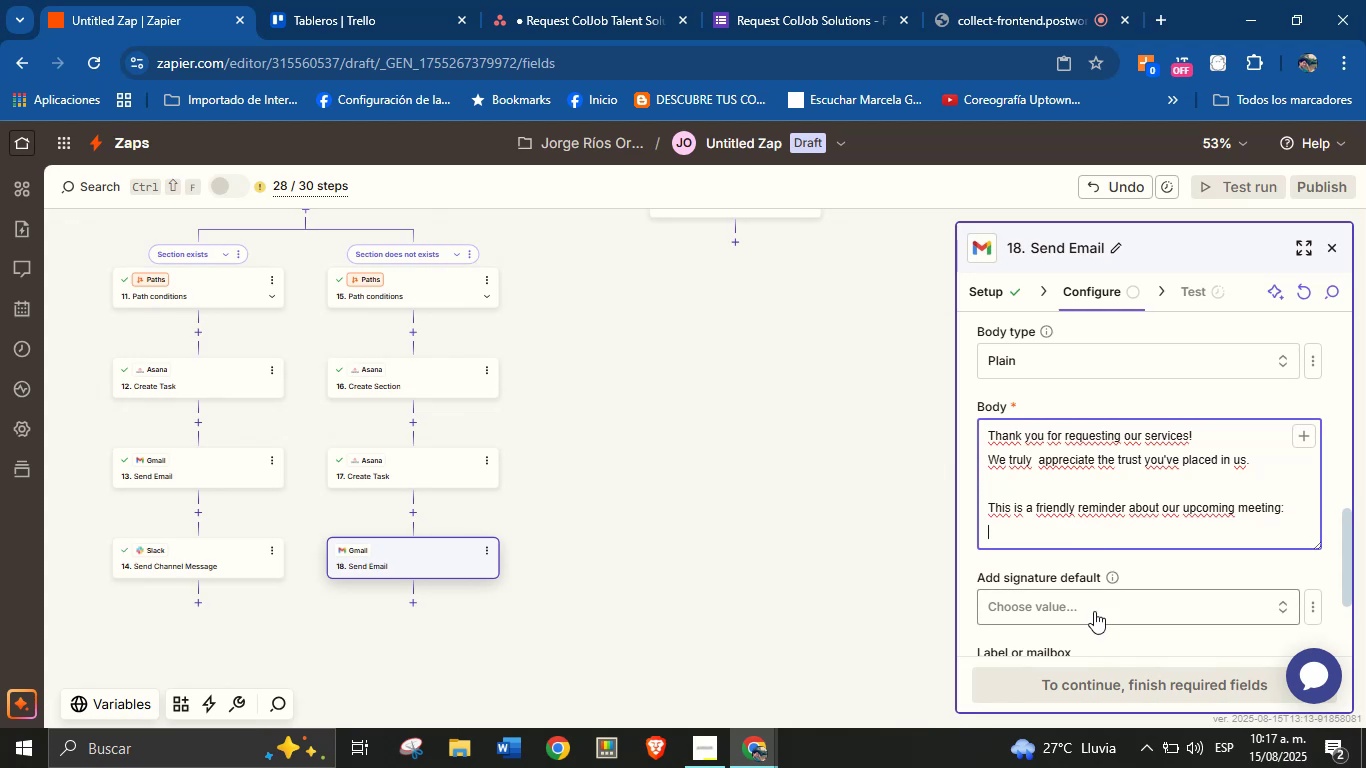 
type(Date ^ time> )
 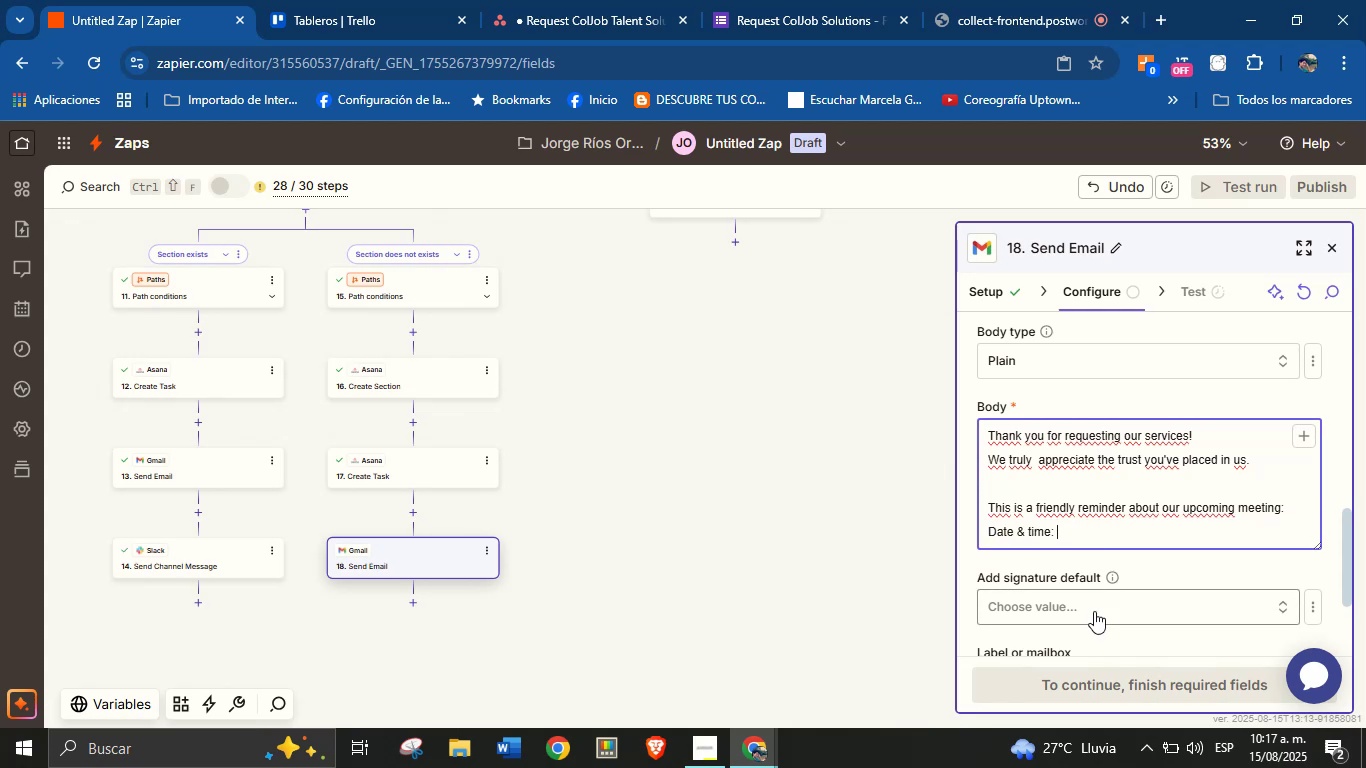 
left_click([1310, 431])
 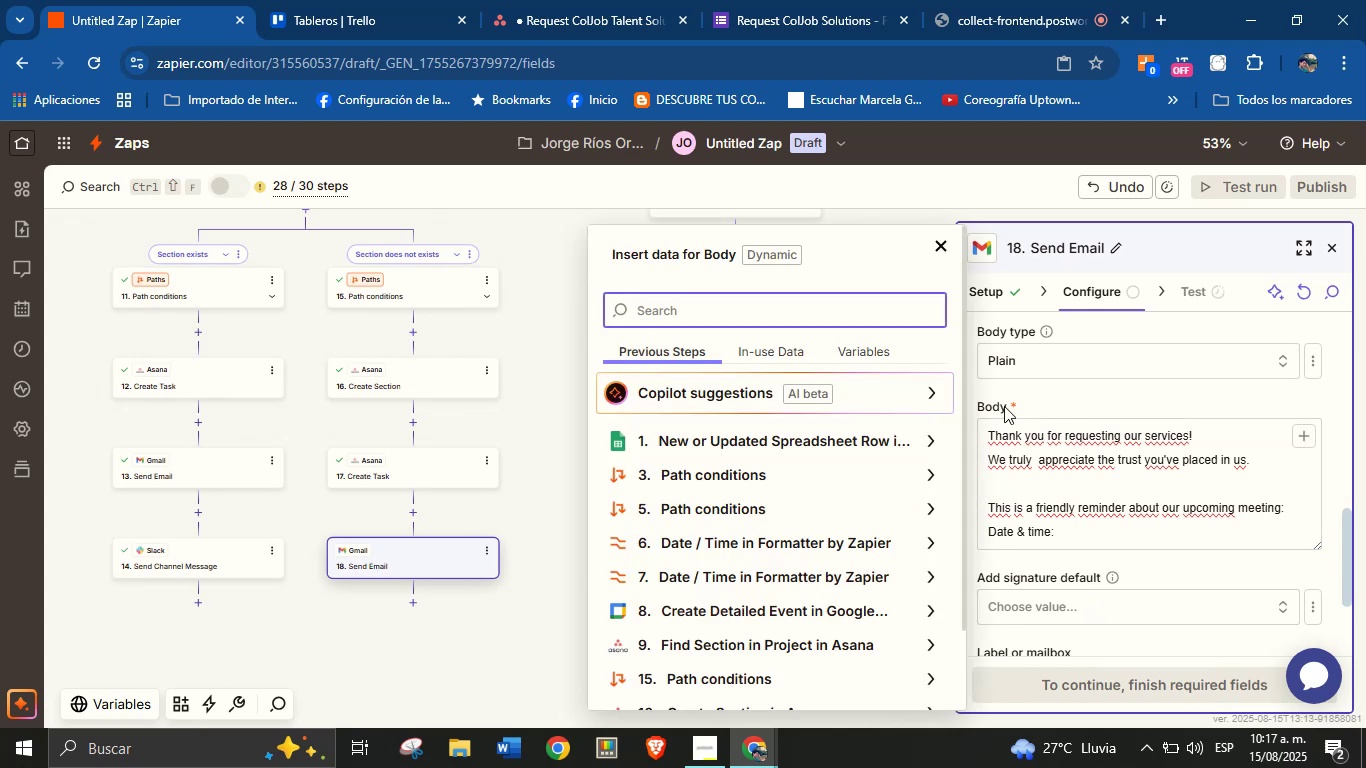 
scroll: coordinate [884, 523], scroll_direction: down, amount: 2.0
 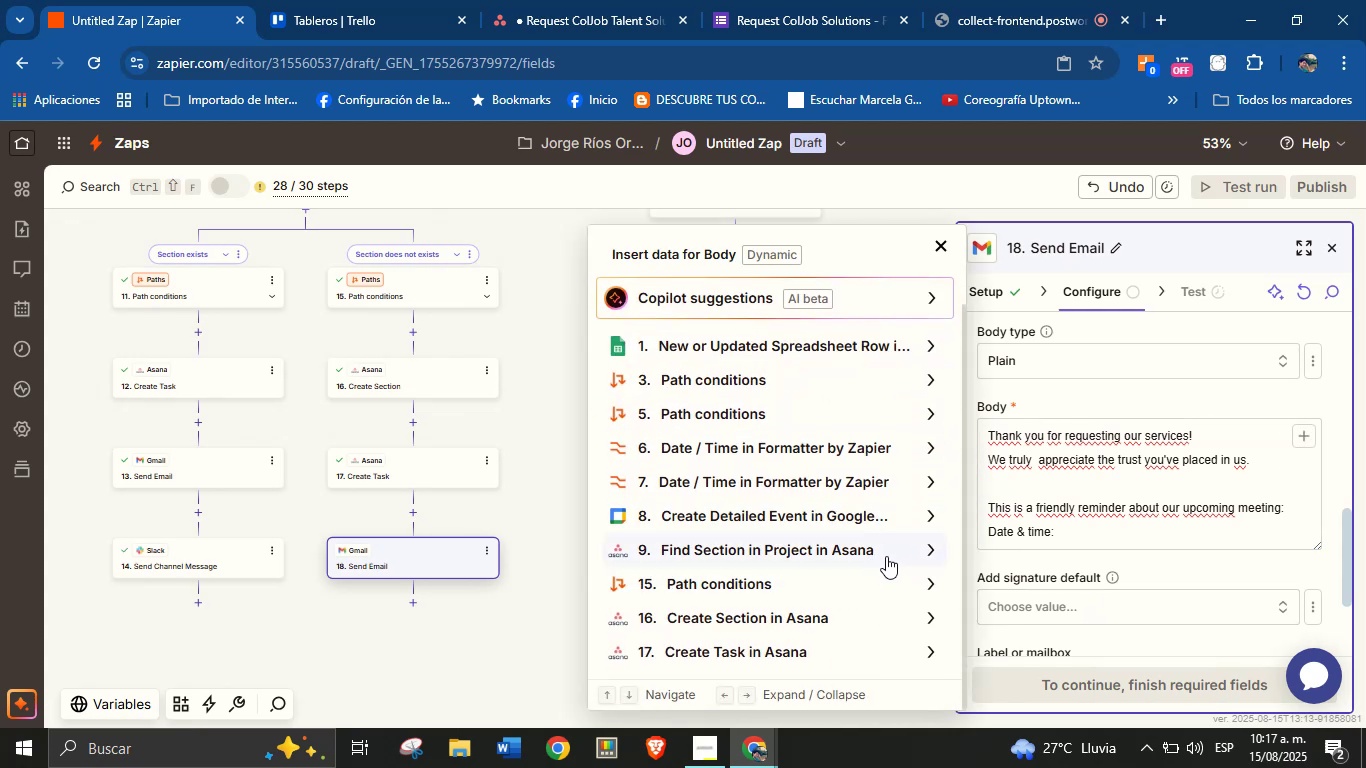 
scroll: coordinate [834, 477], scroll_direction: up, amount: 2.0
 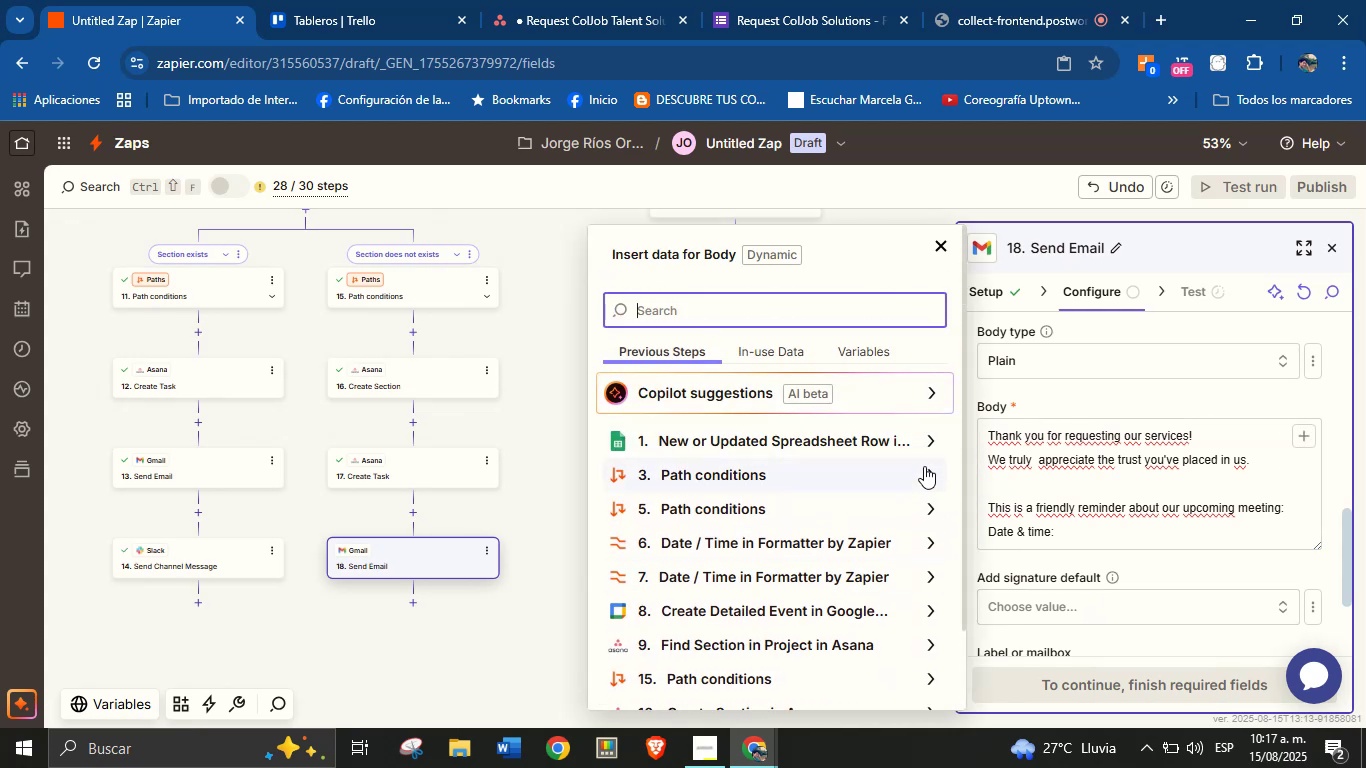 
left_click([928, 445])
 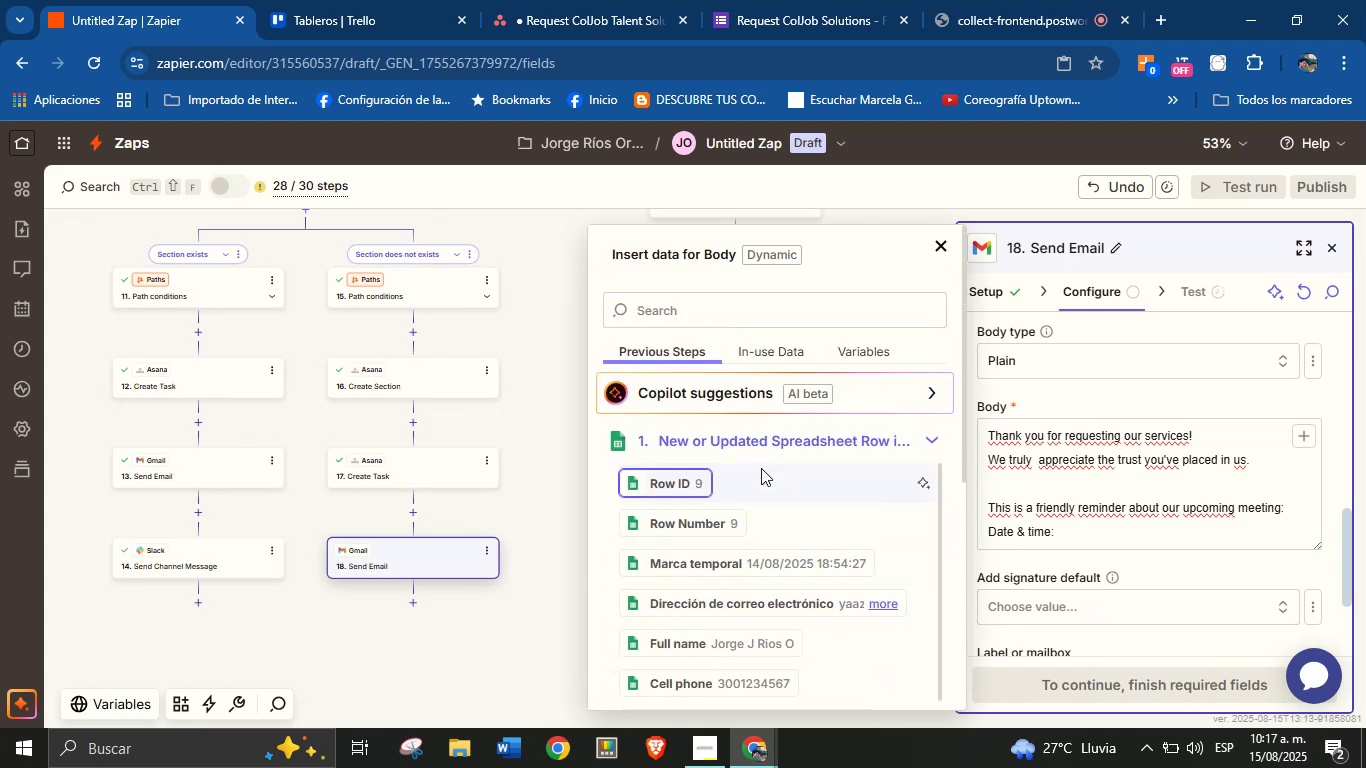 
left_click([928, 445])
 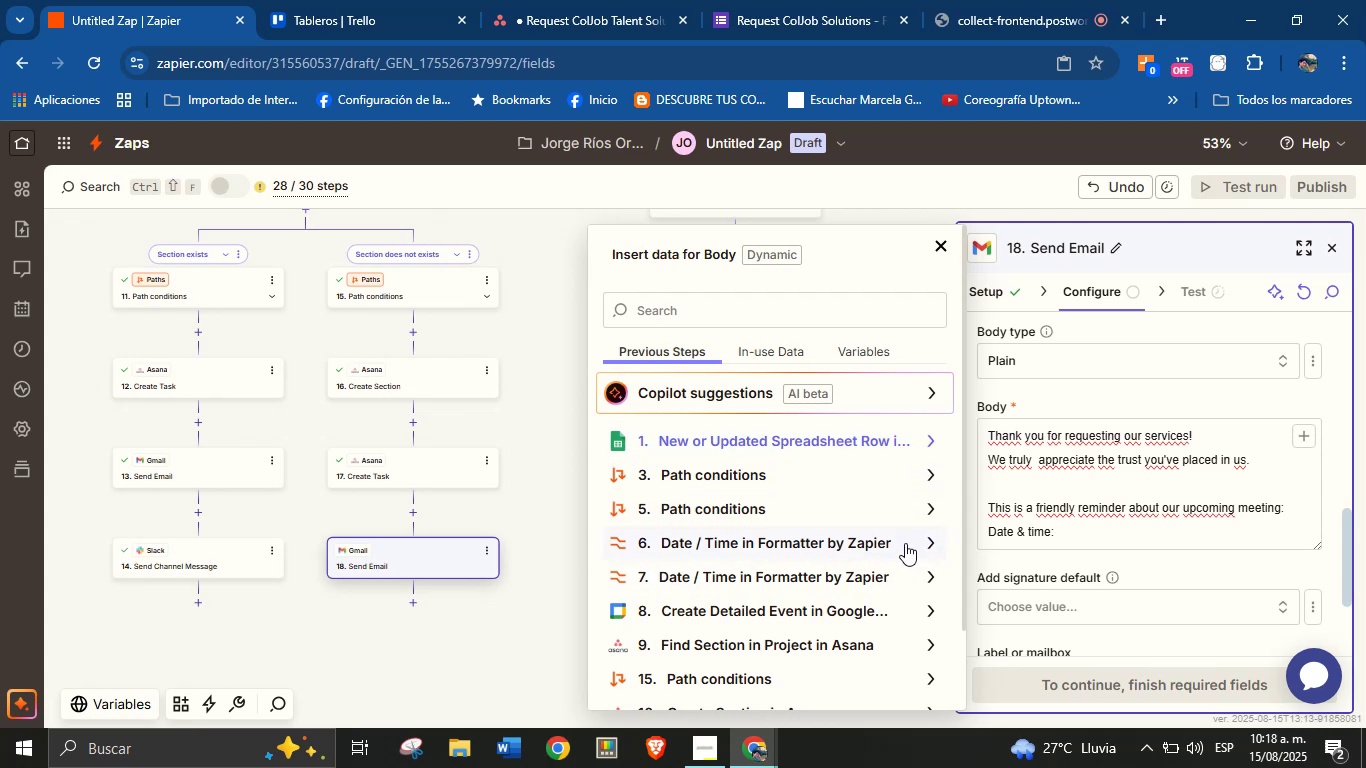 
left_click([937, 542])
 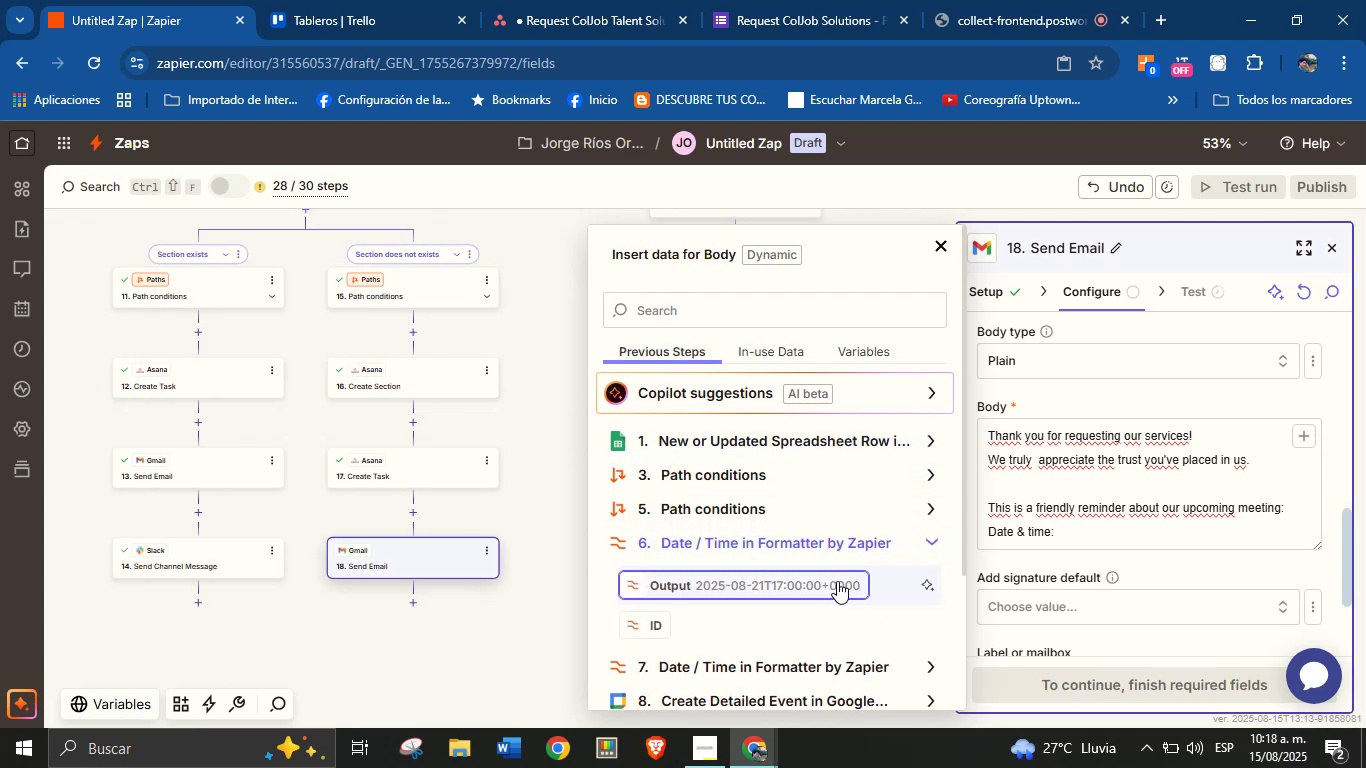 
left_click([804, 591])
 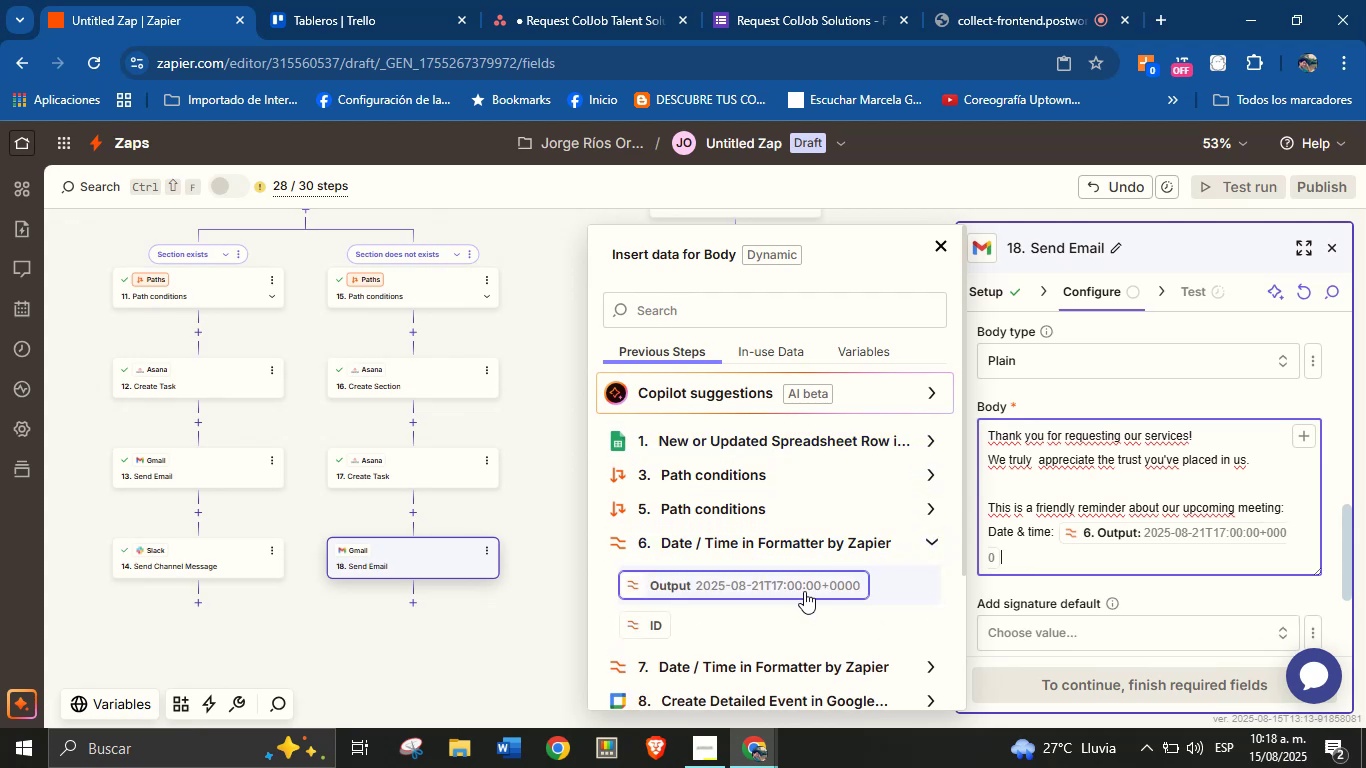 
key(Enter)
 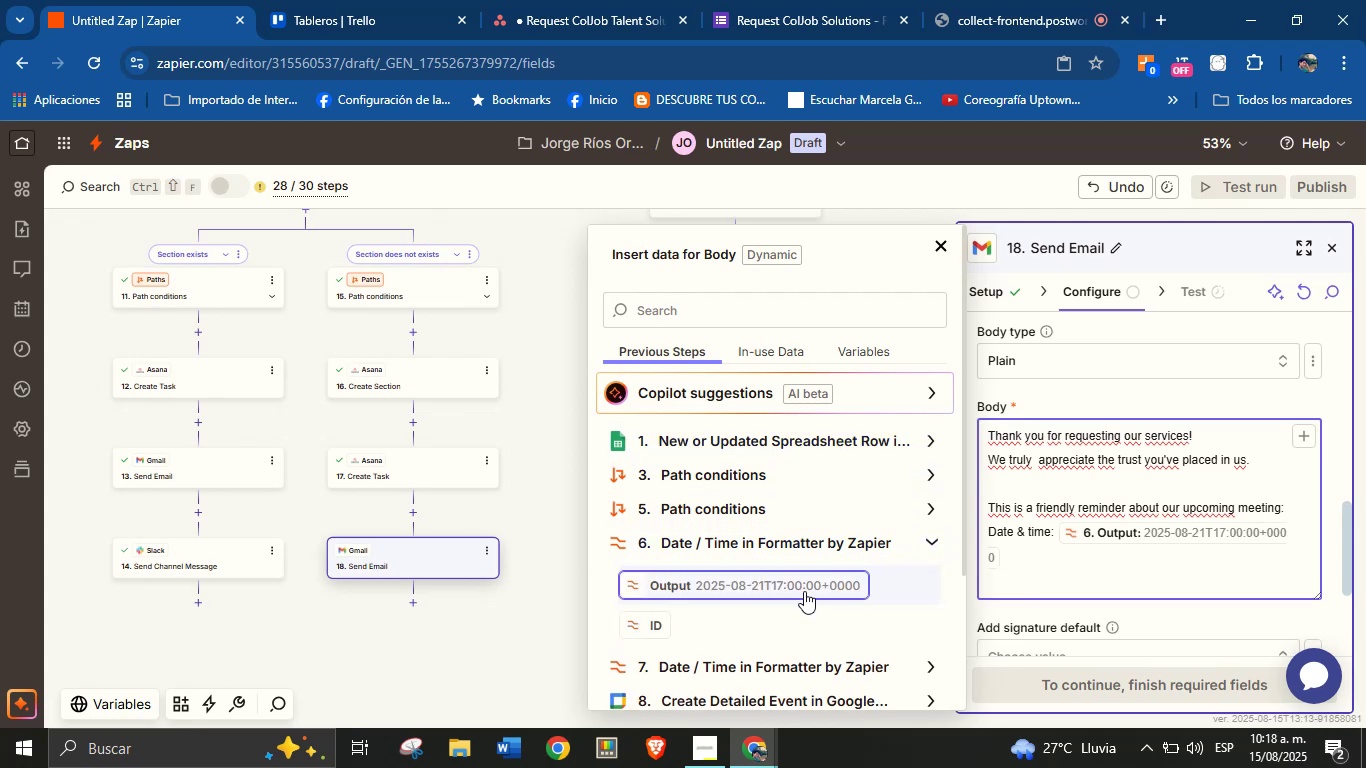 
type(Meeting link> )
 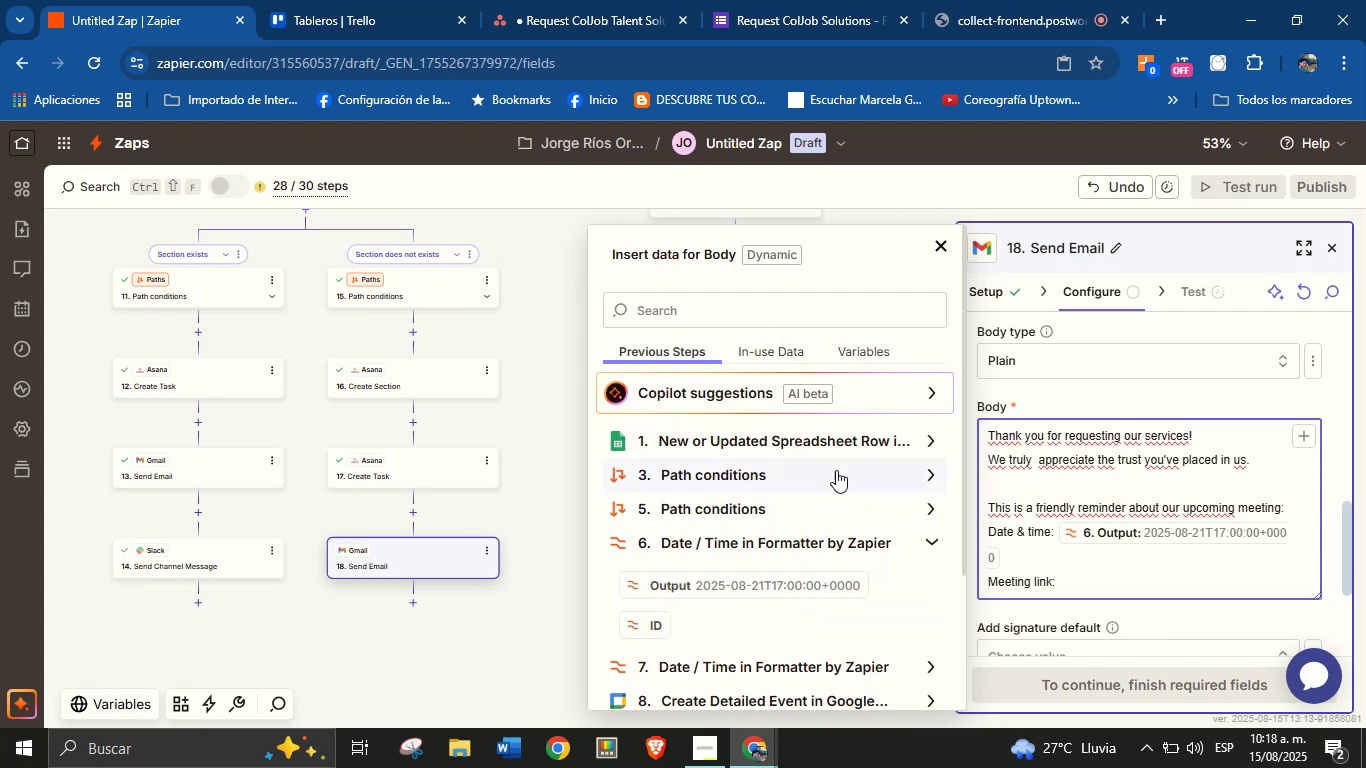 
scroll: coordinate [902, 553], scroll_direction: down, amount: 1.0
 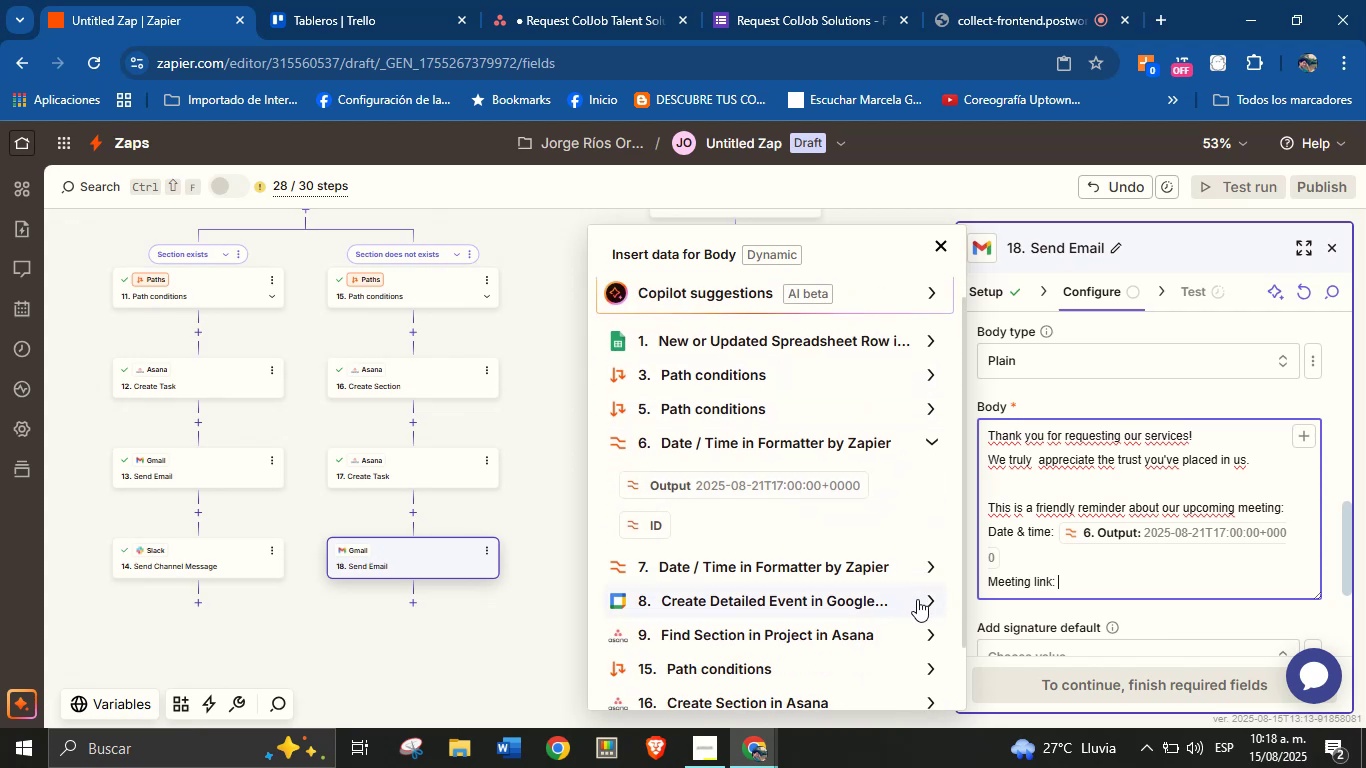 
left_click([930, 601])
 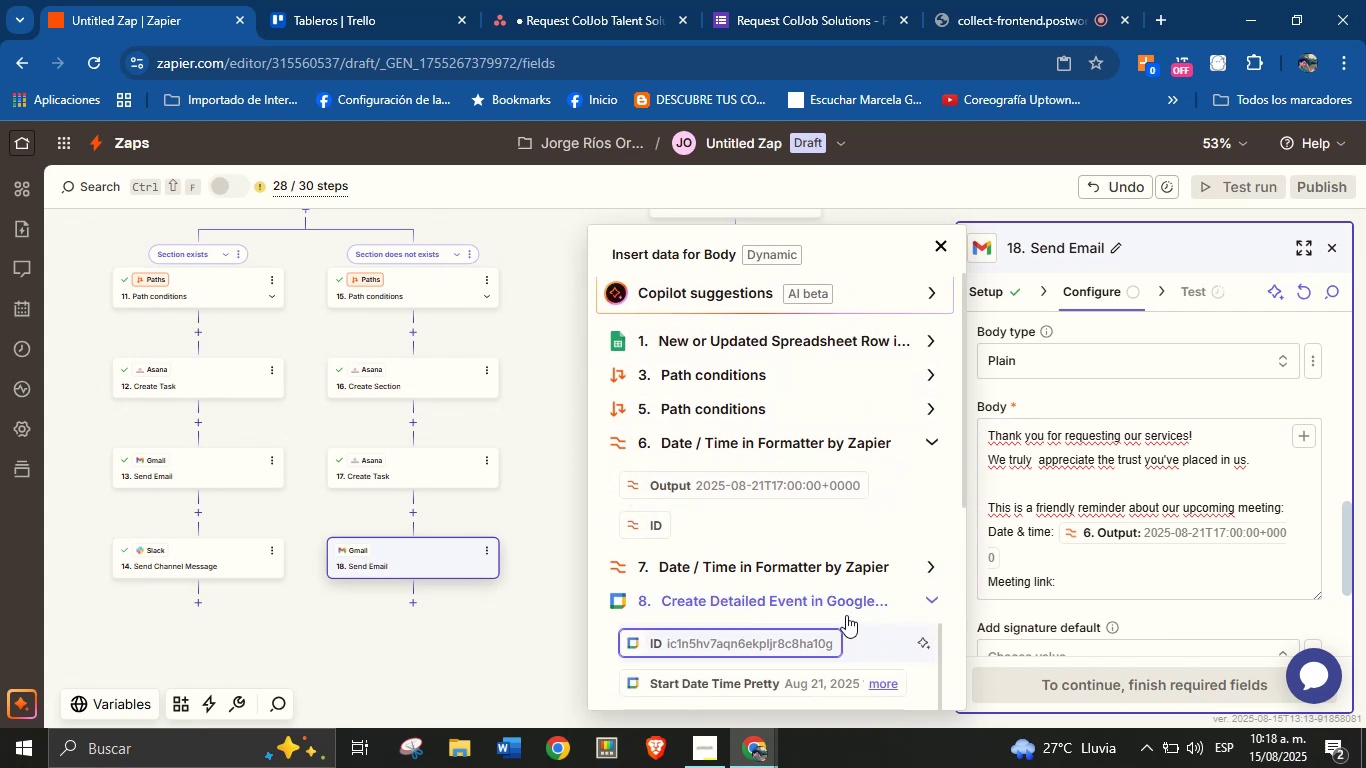 
scroll: coordinate [834, 411], scroll_direction: up, amount: 6.0
 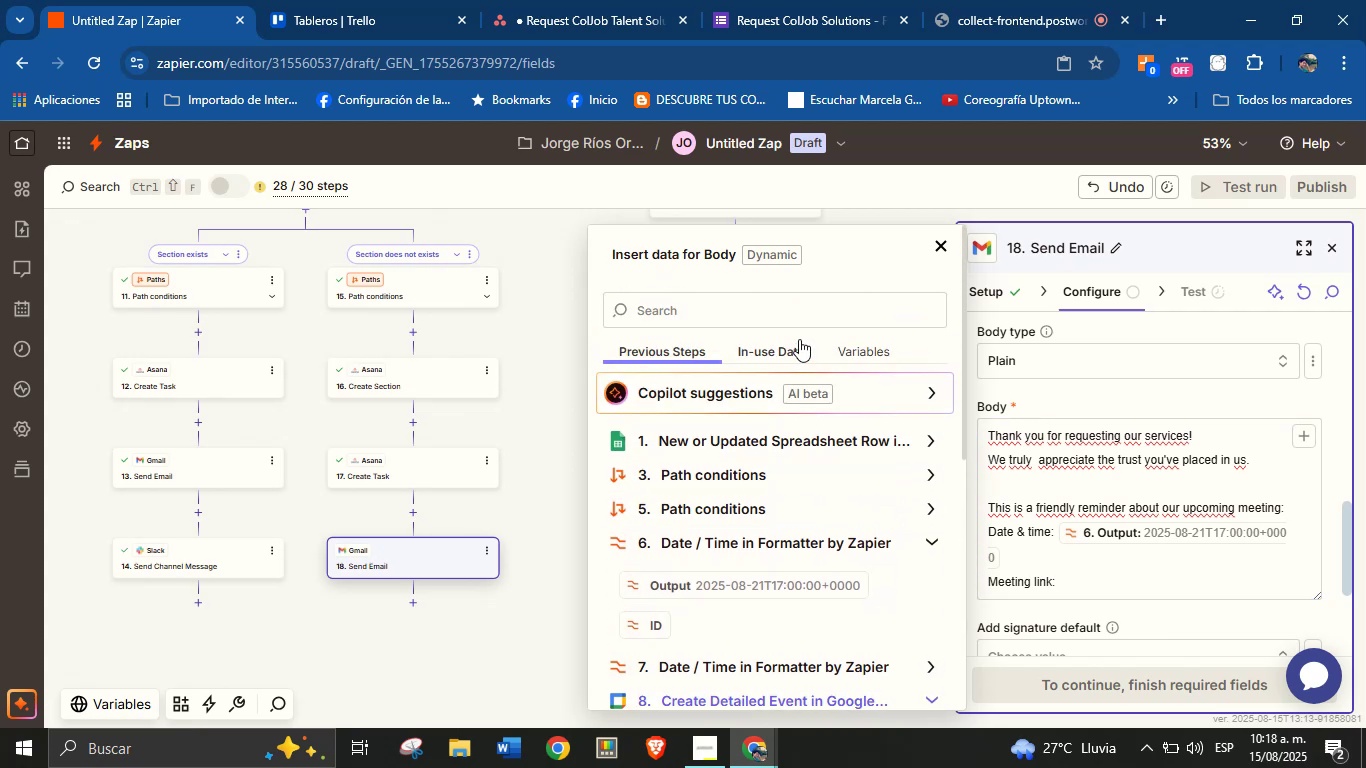 
left_click([799, 318])
 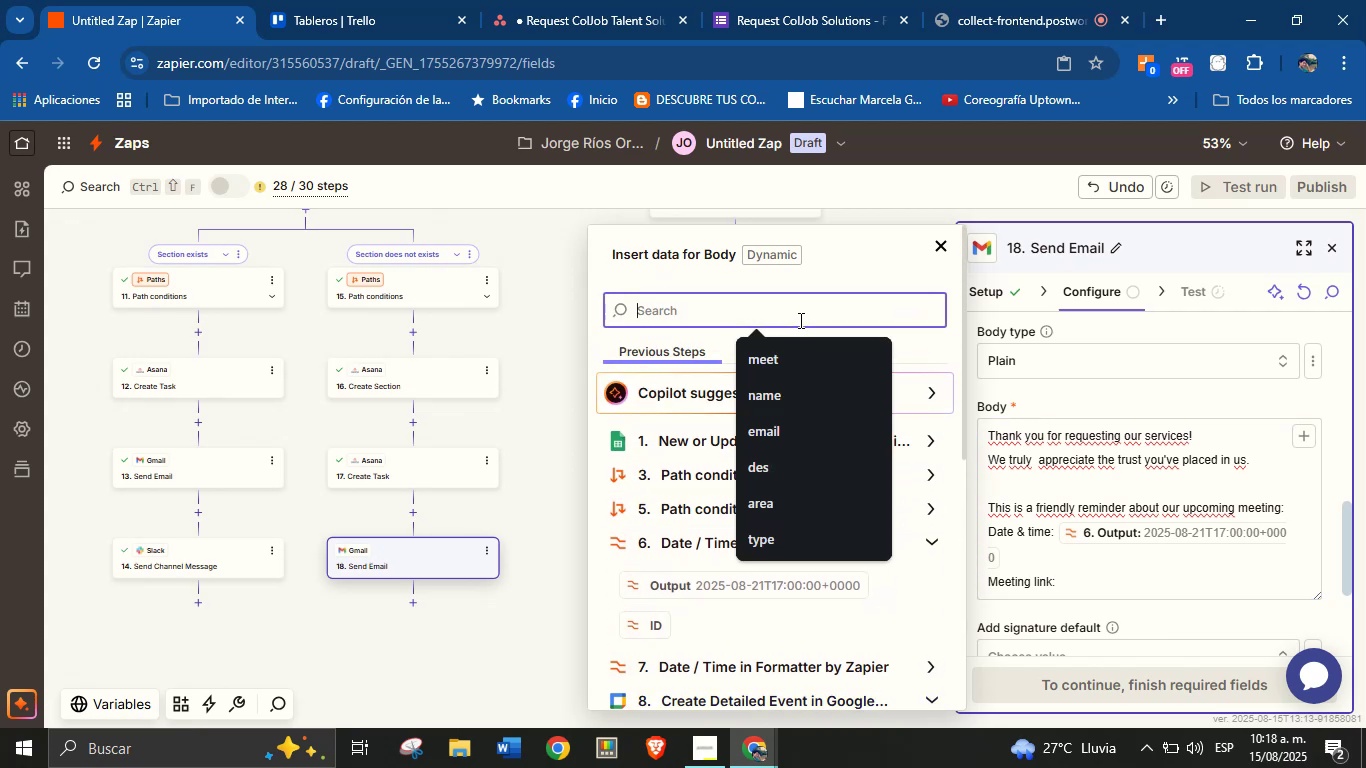 
type(meet)
 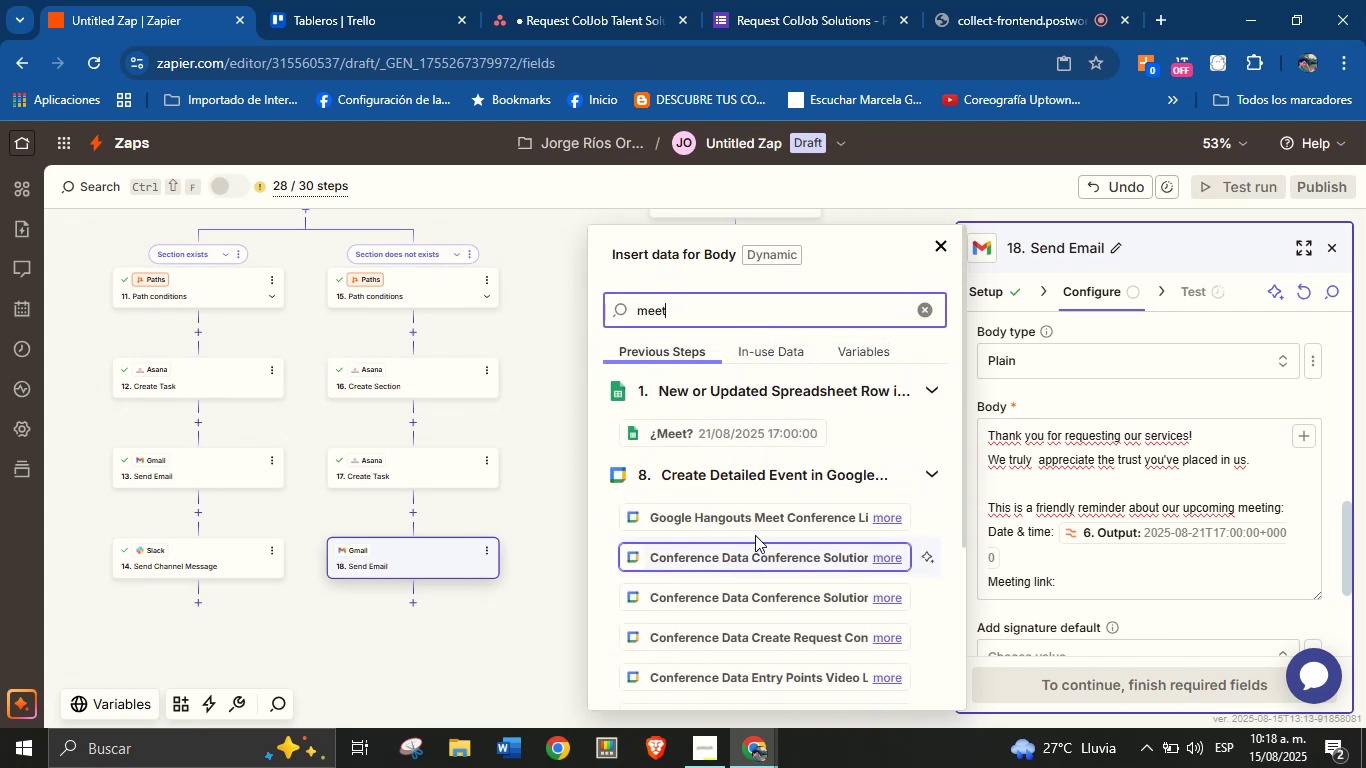 
left_click([756, 523])
 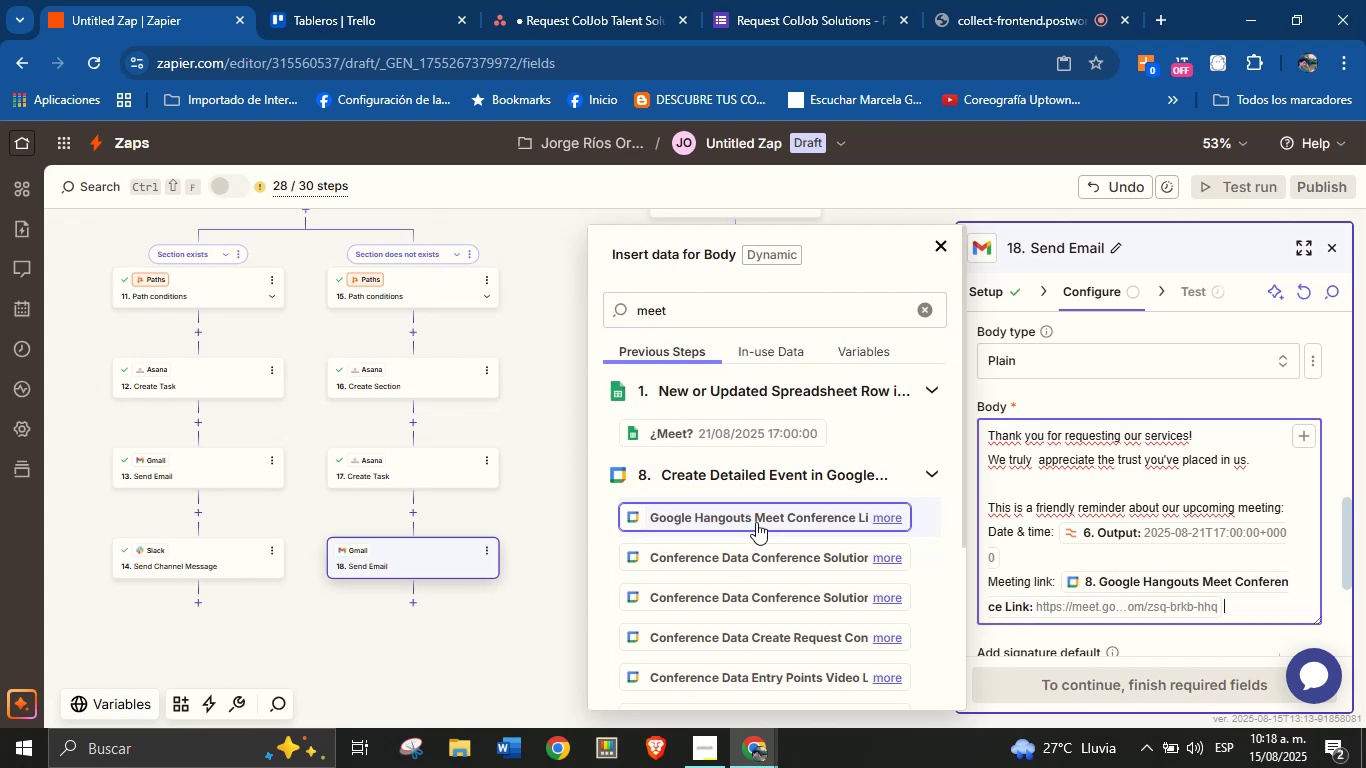 
key(Enter)
 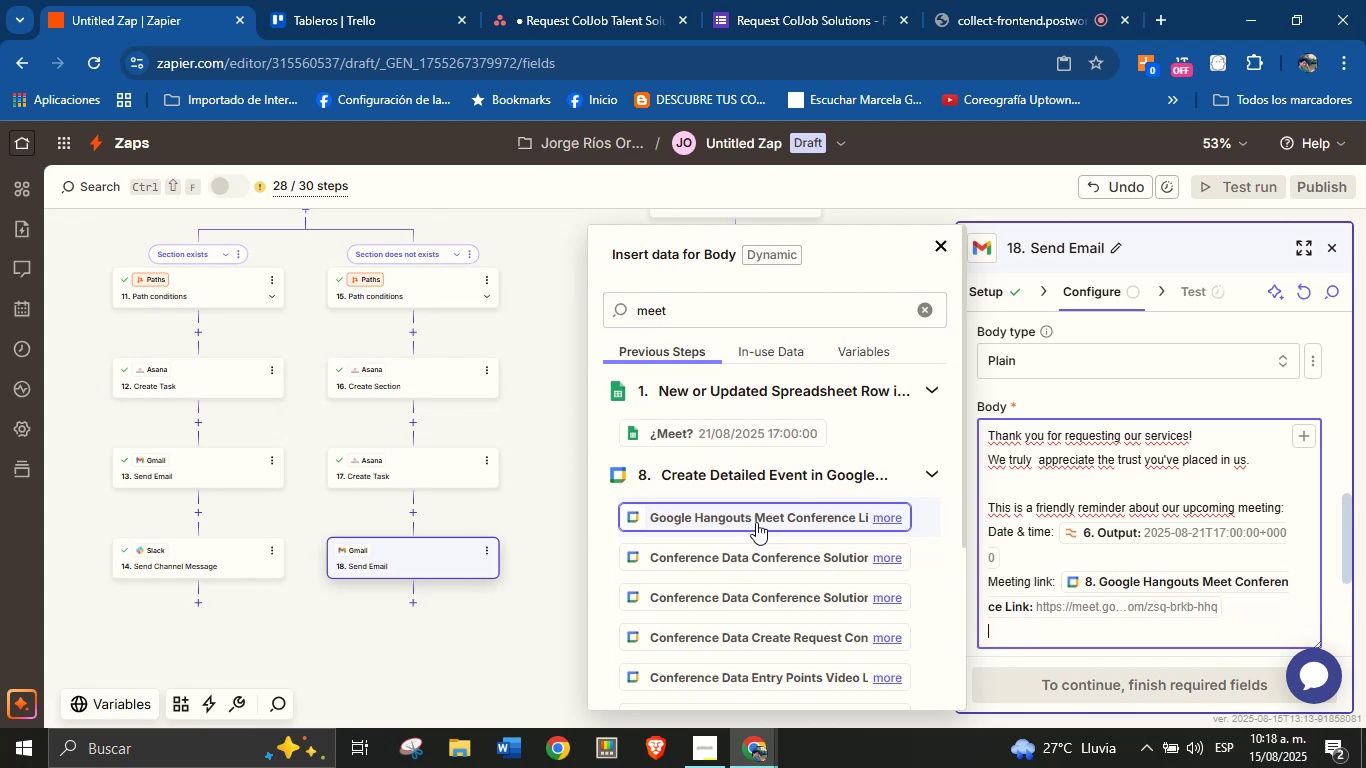 
key(Enter)
 